 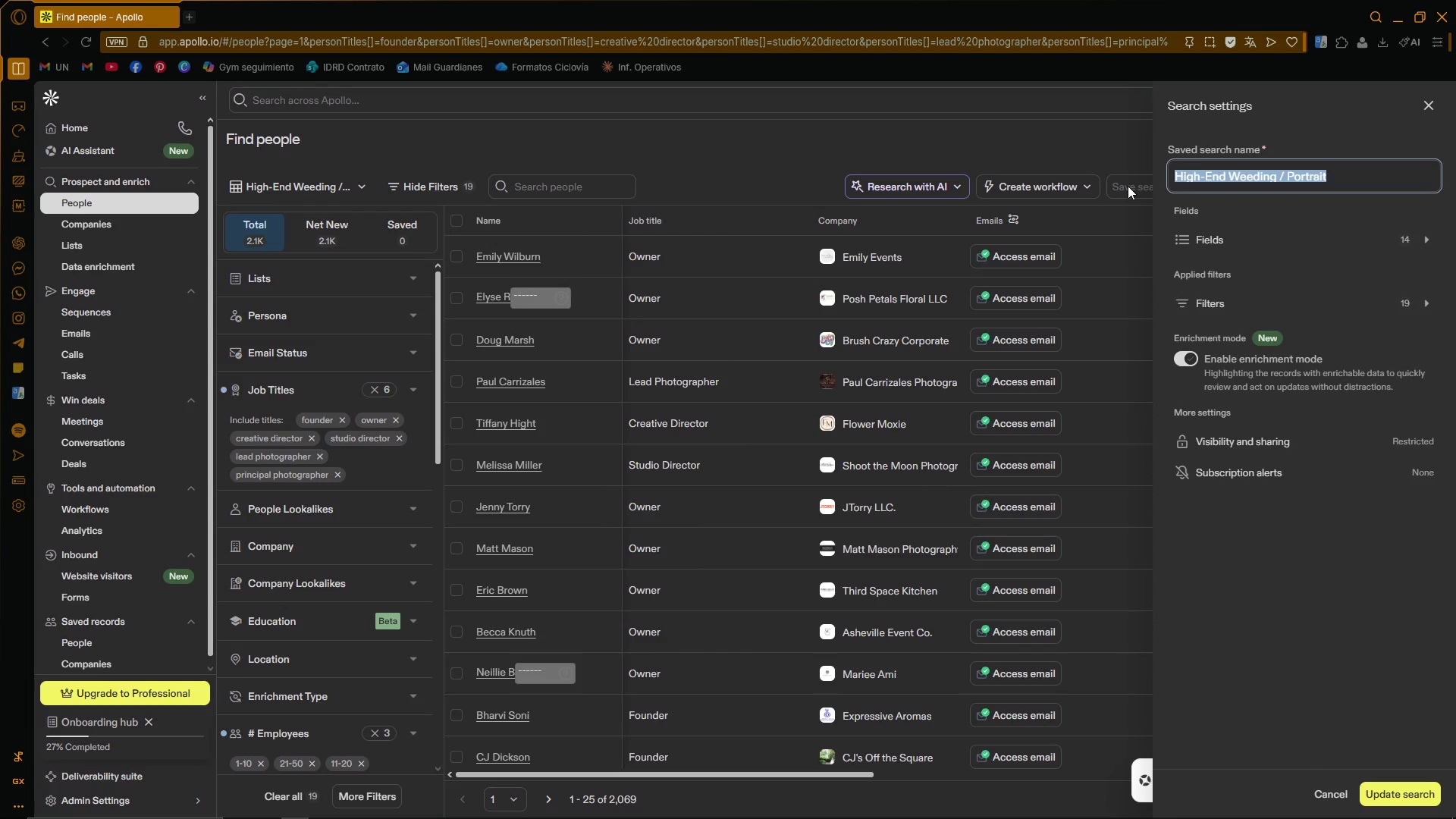 
key(Control+ControlLeft)
 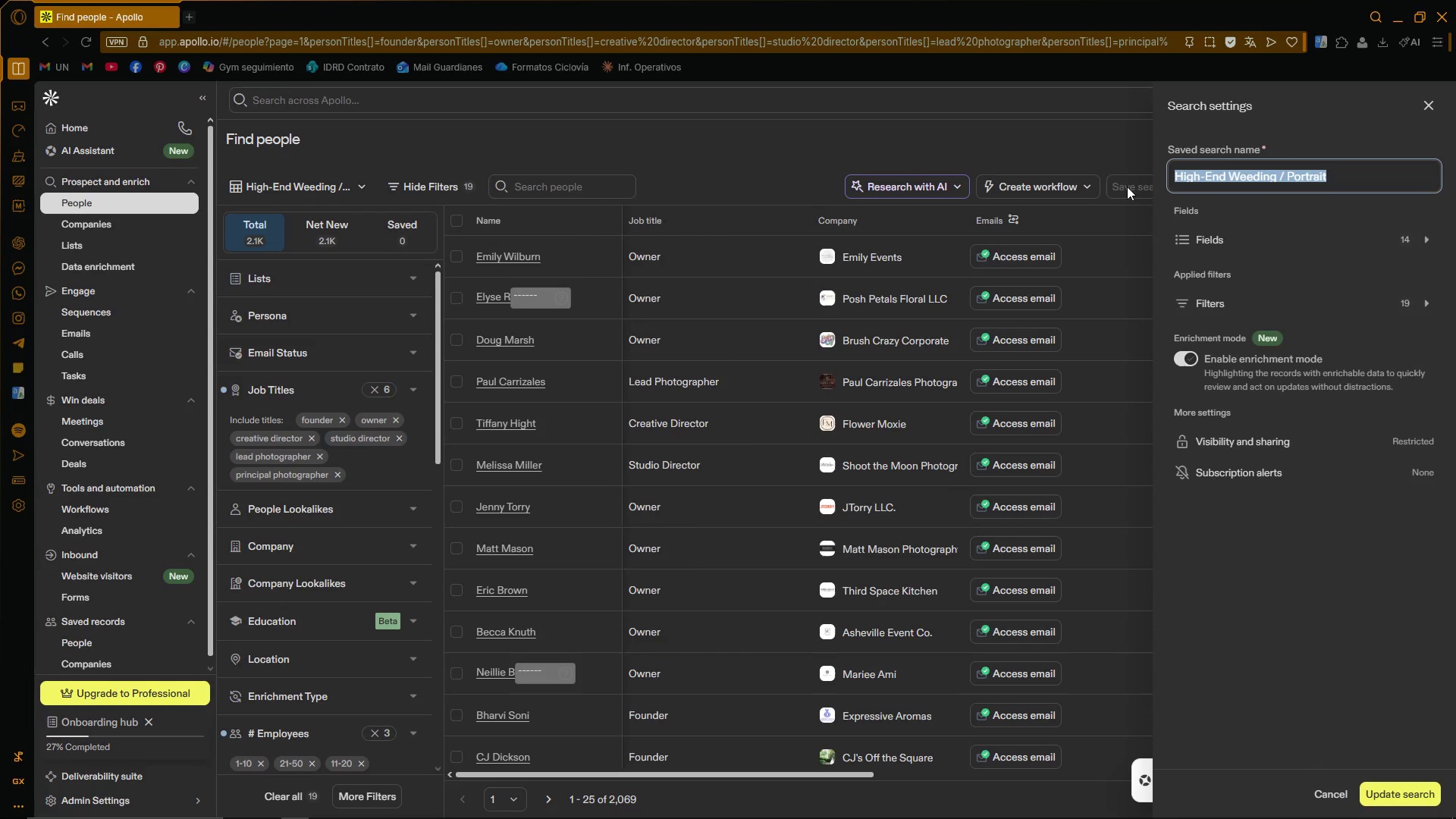 
key(Control+C)
 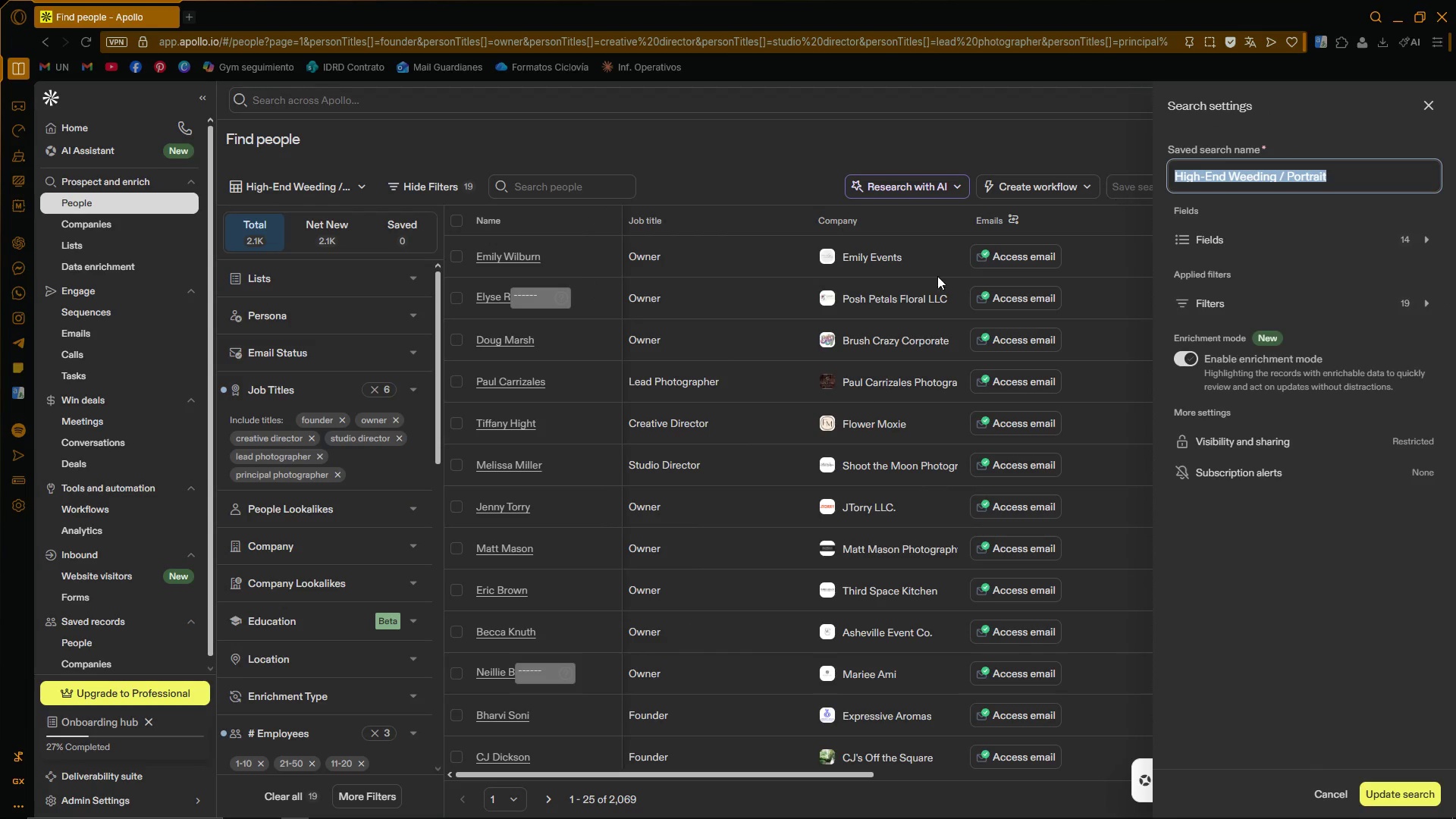 
key(Alt+AltLeft)
 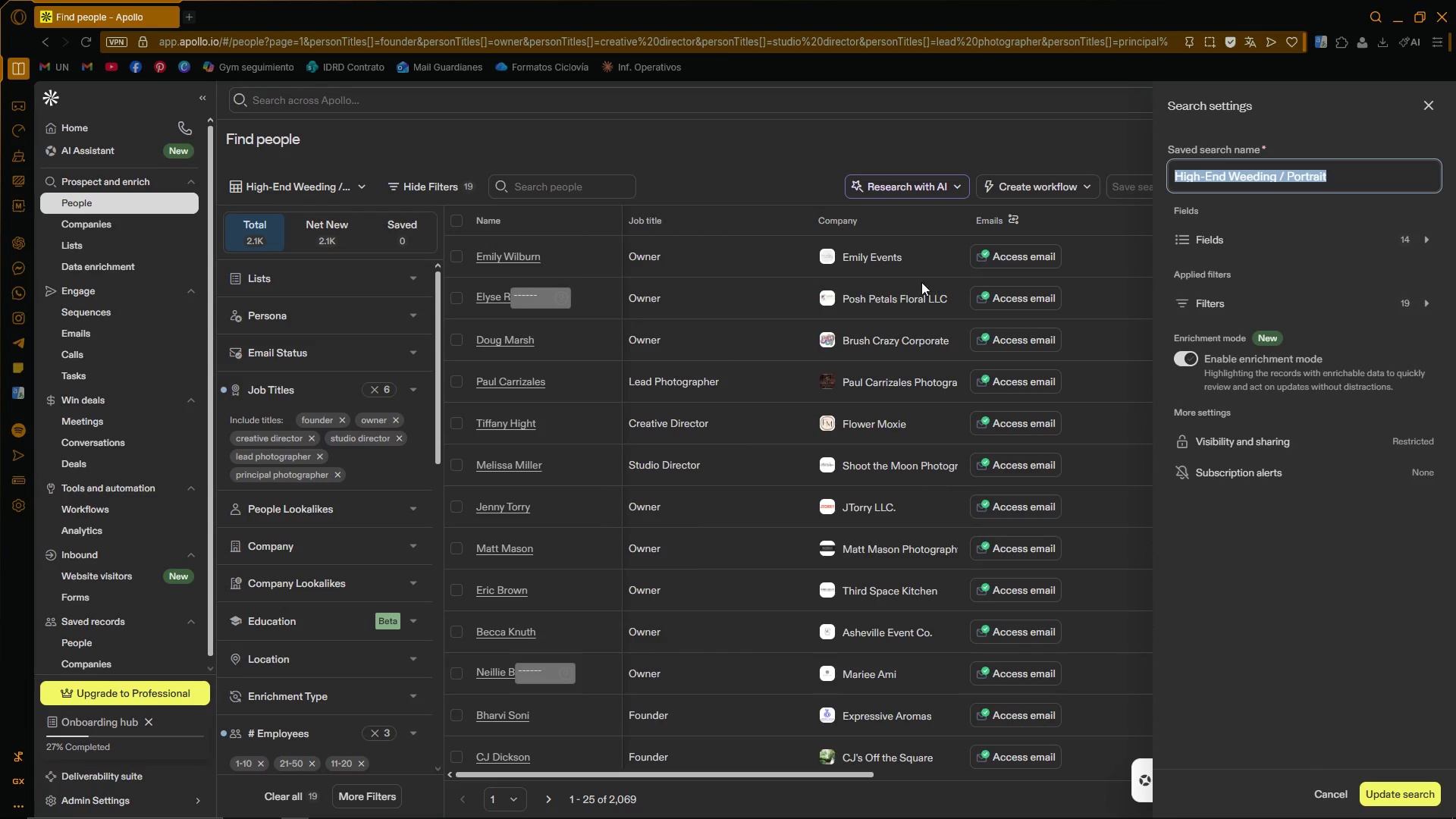 
key(Alt+Tab)
 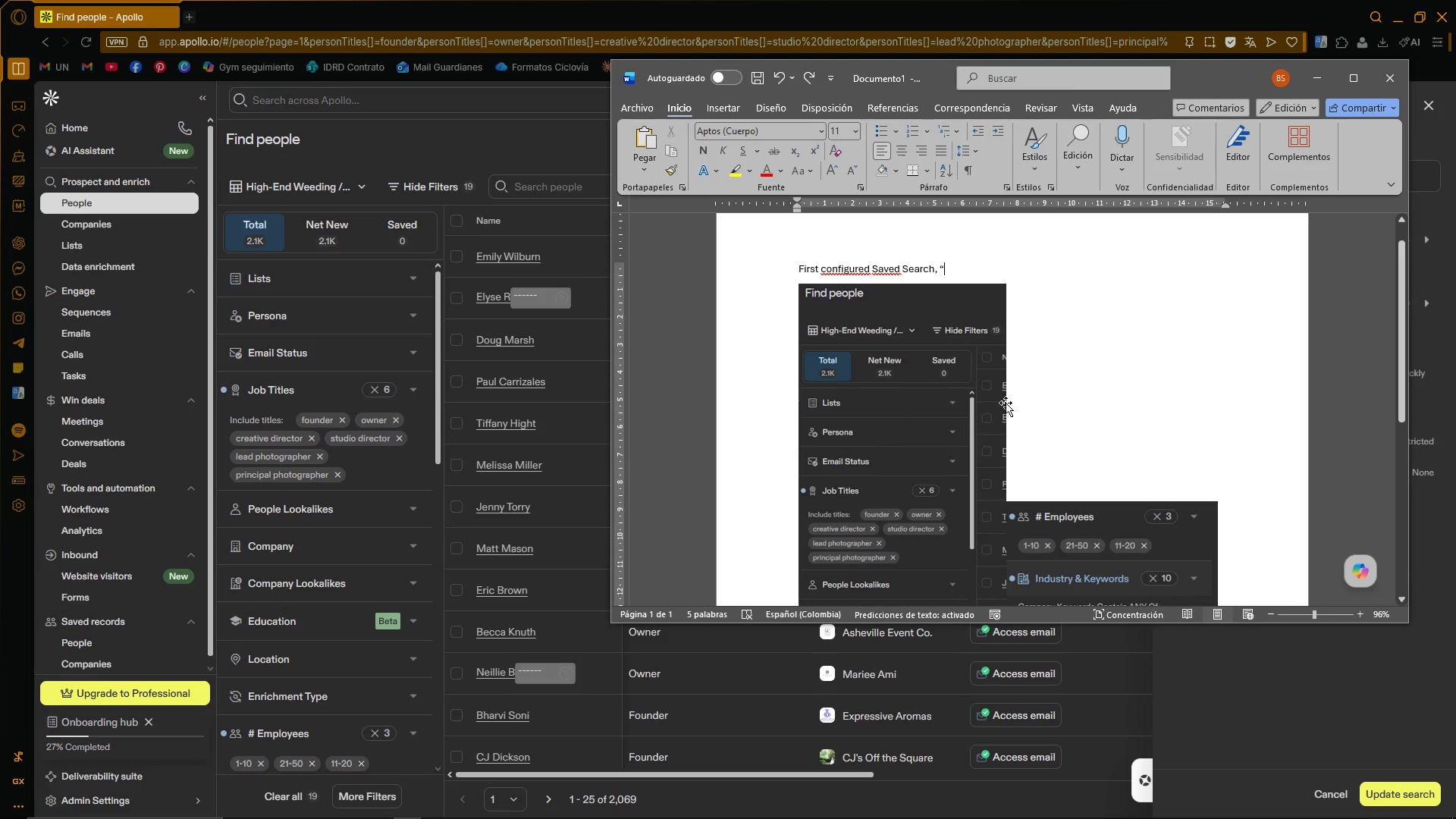 
key(Control+ControlLeft)
 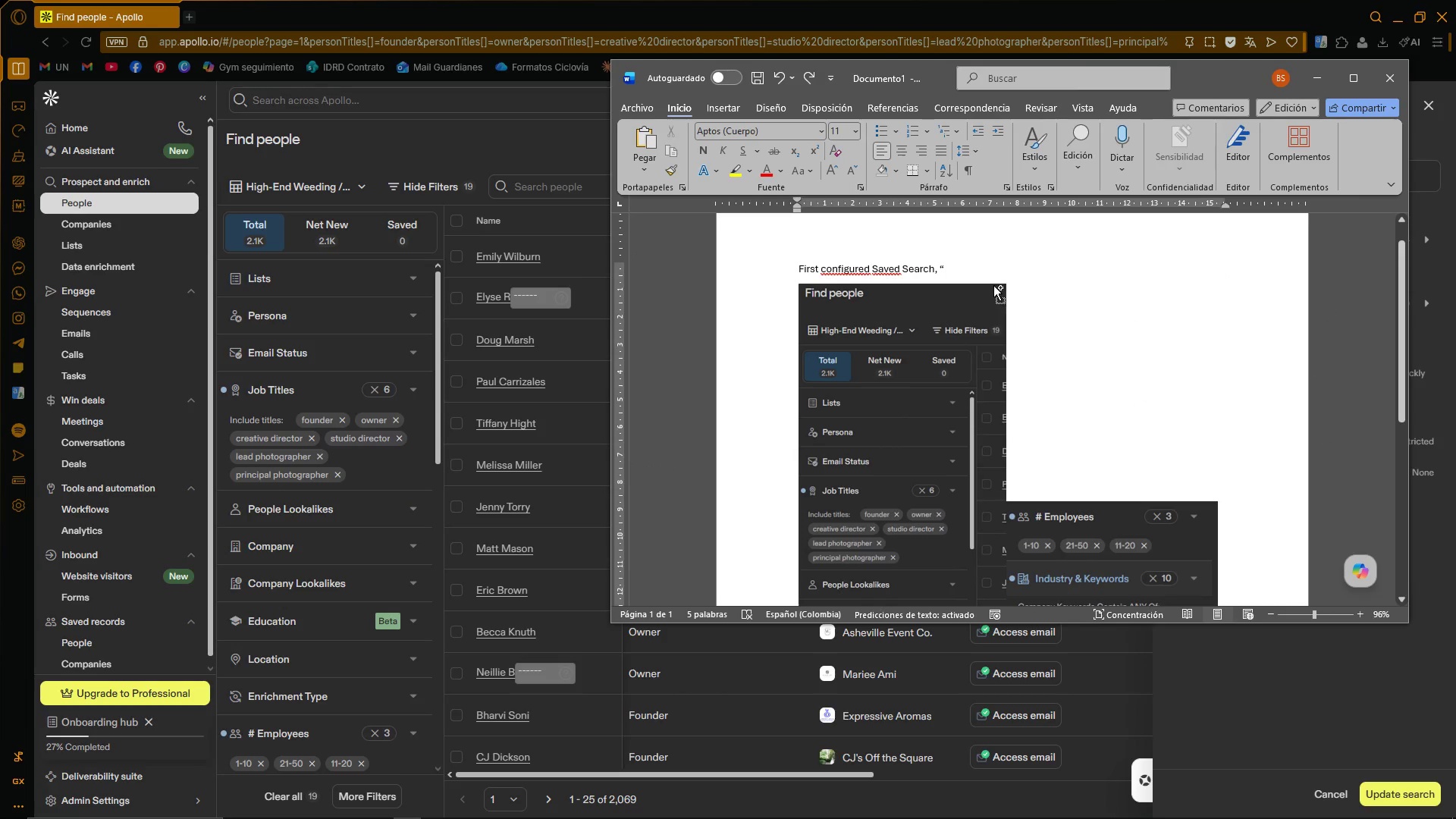 
key(Control+V)
 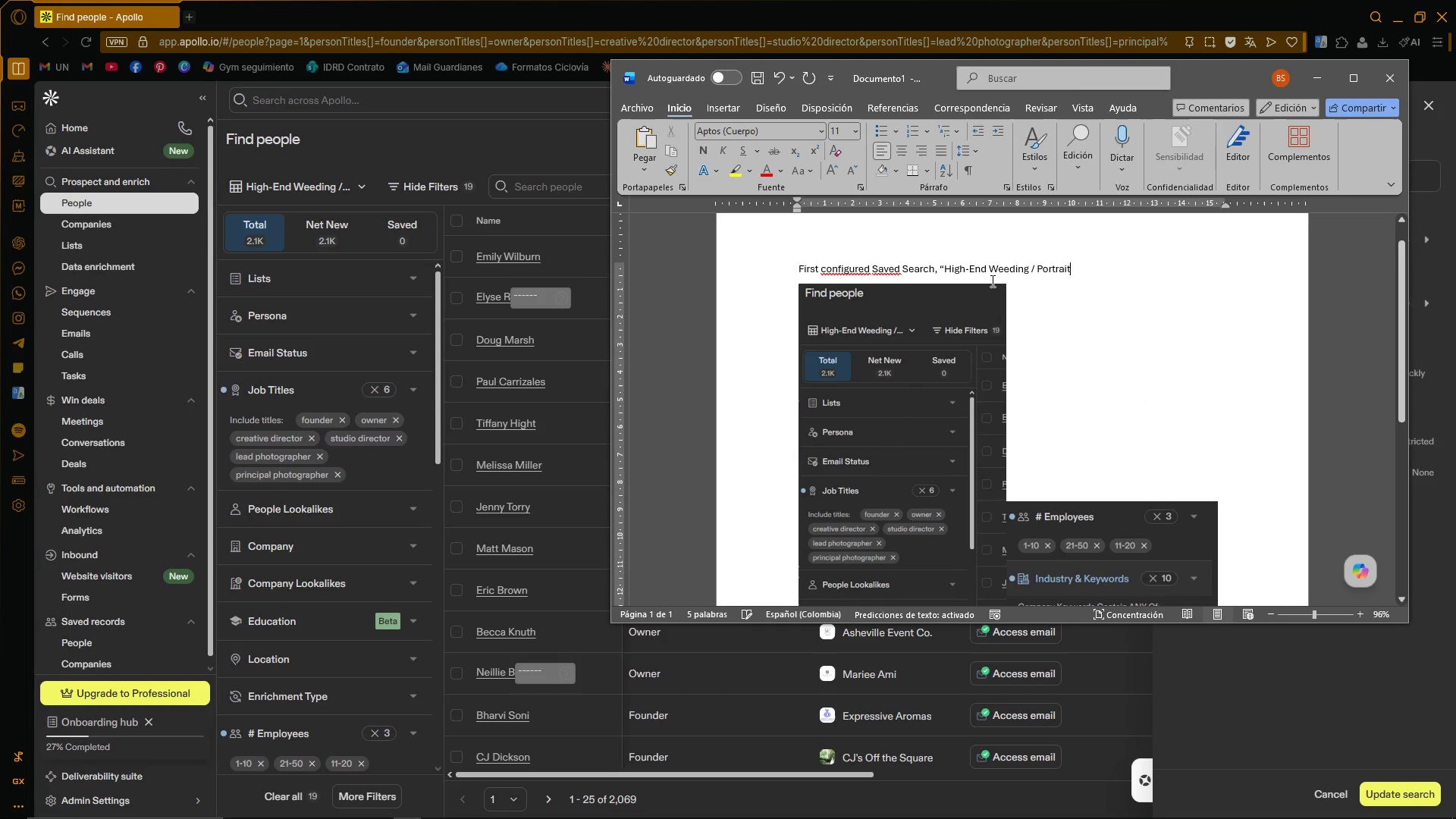 
key(Shift+2)
 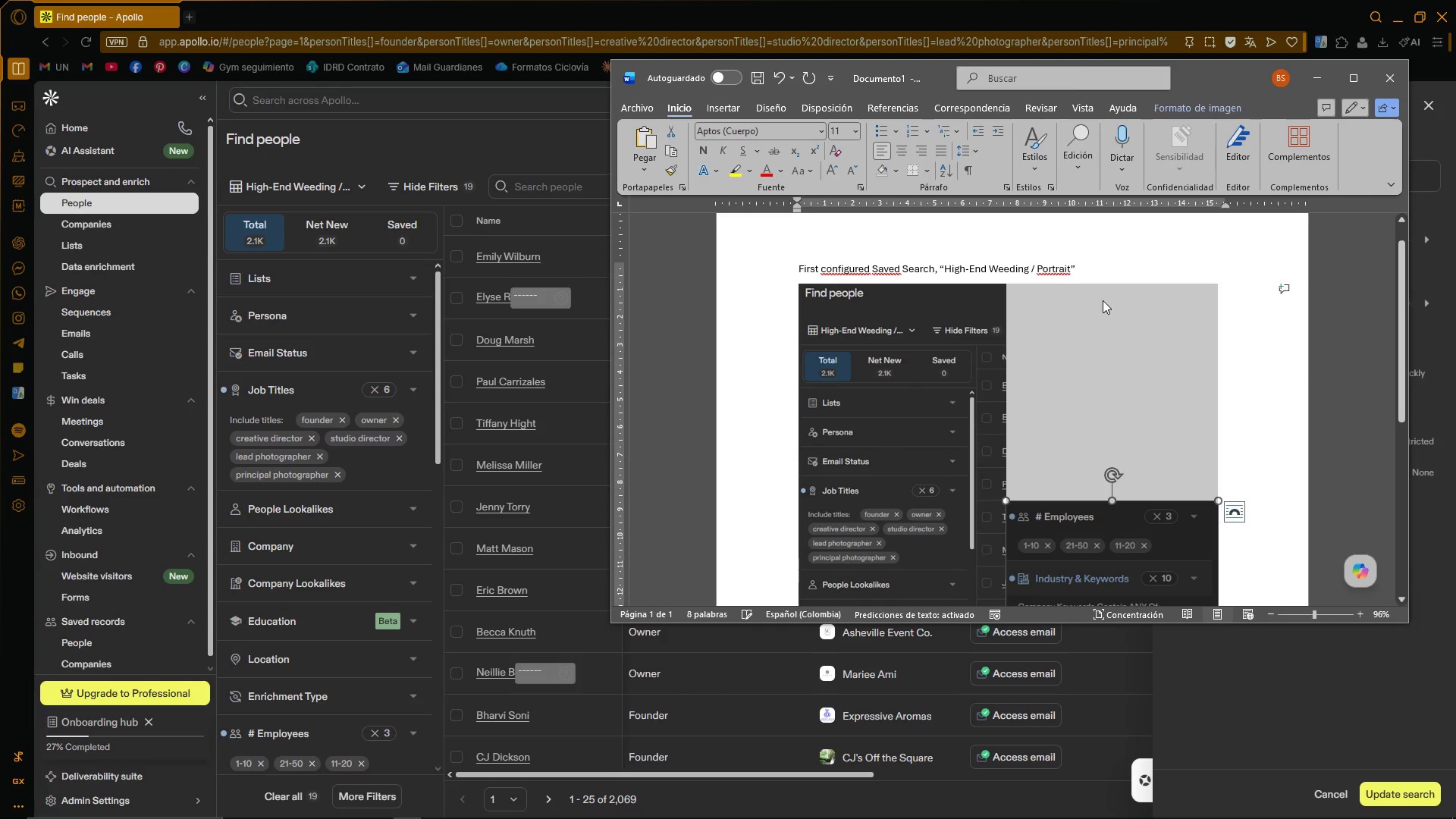 
double_click([1128, 280])
 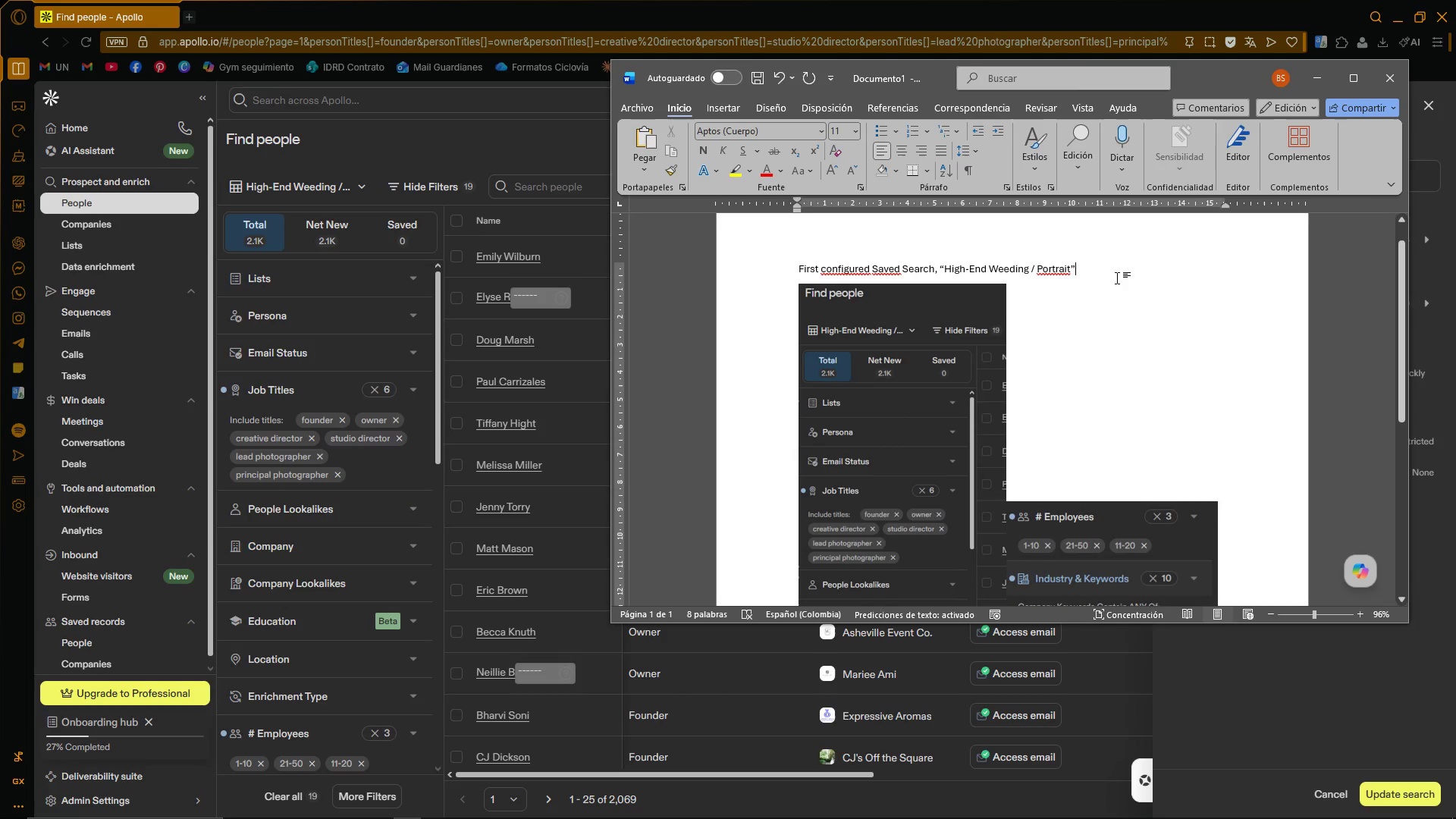 
scroll: coordinate [1129, 315], scroll_direction: down, amount: 18.0
 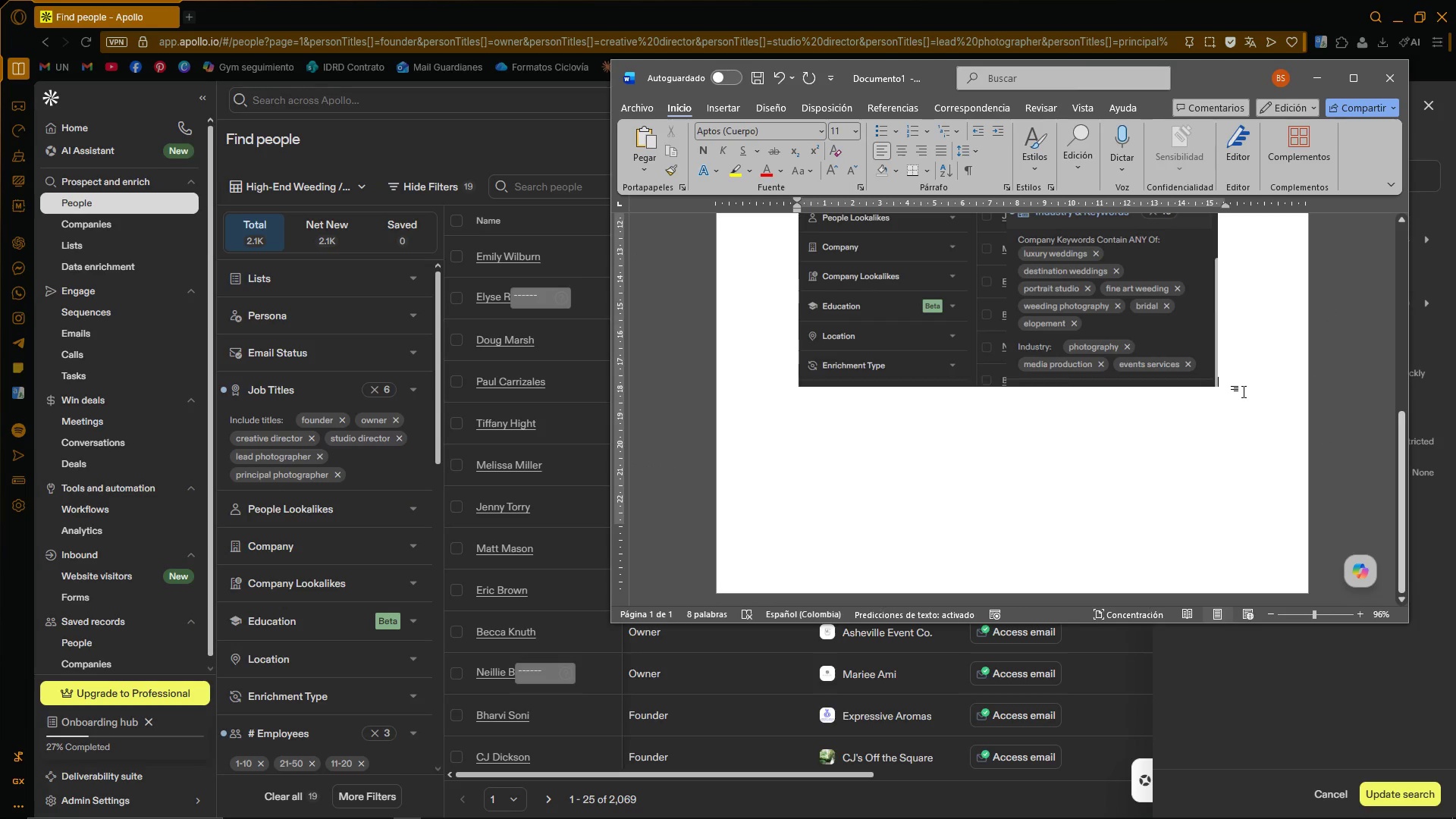 
key(Enter)
 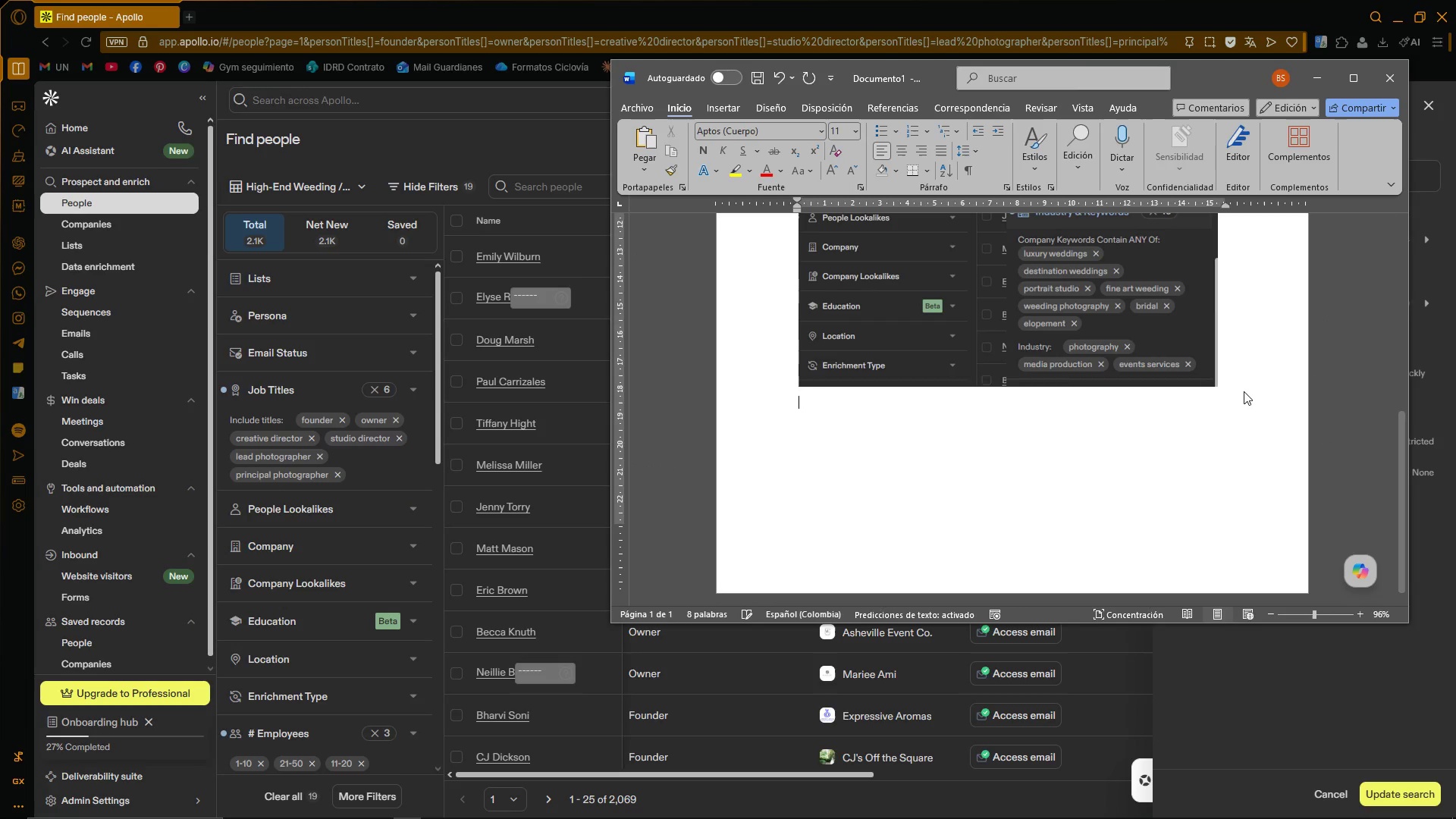 
key(Enter)
 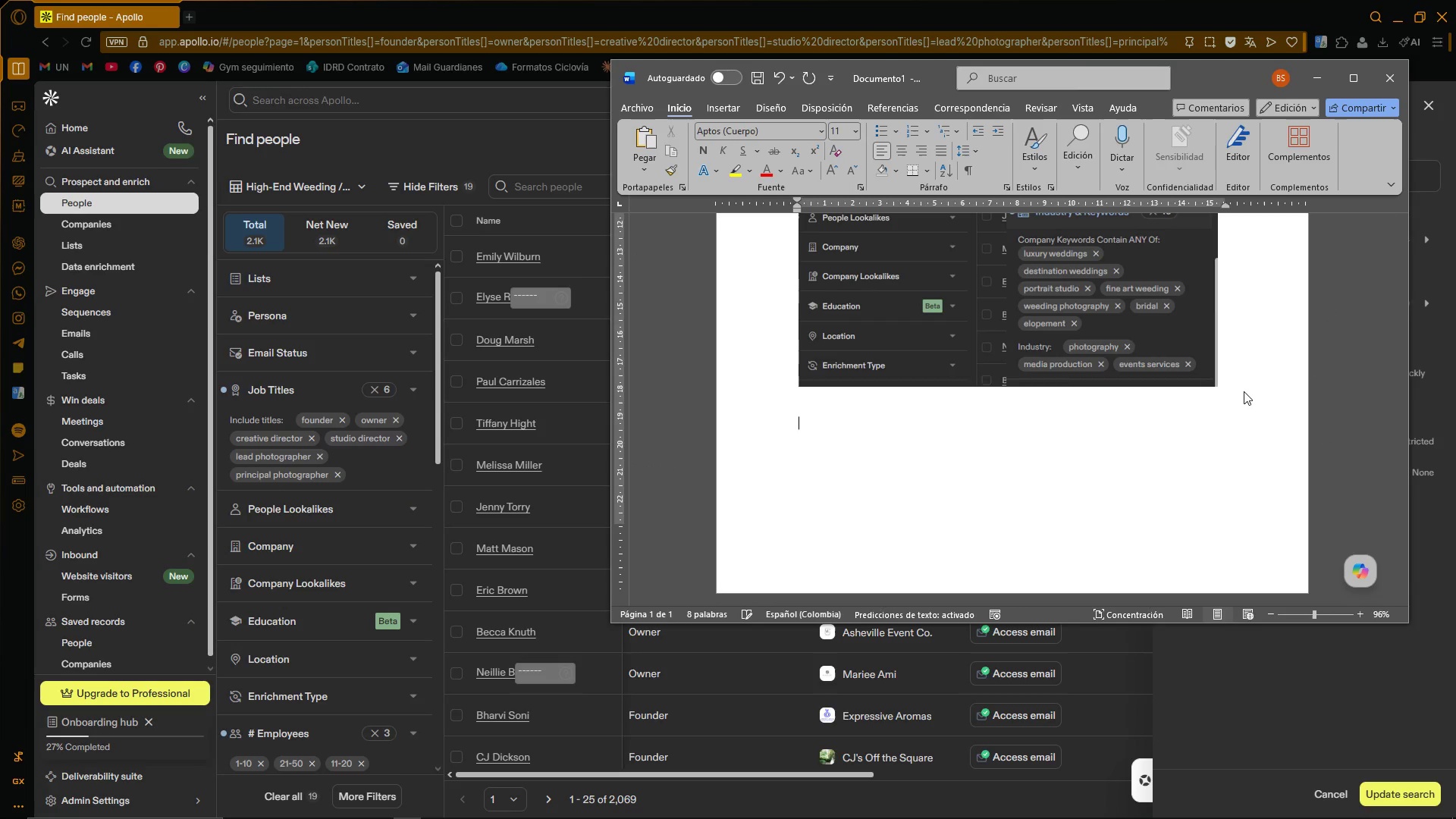 
key(Enter)
 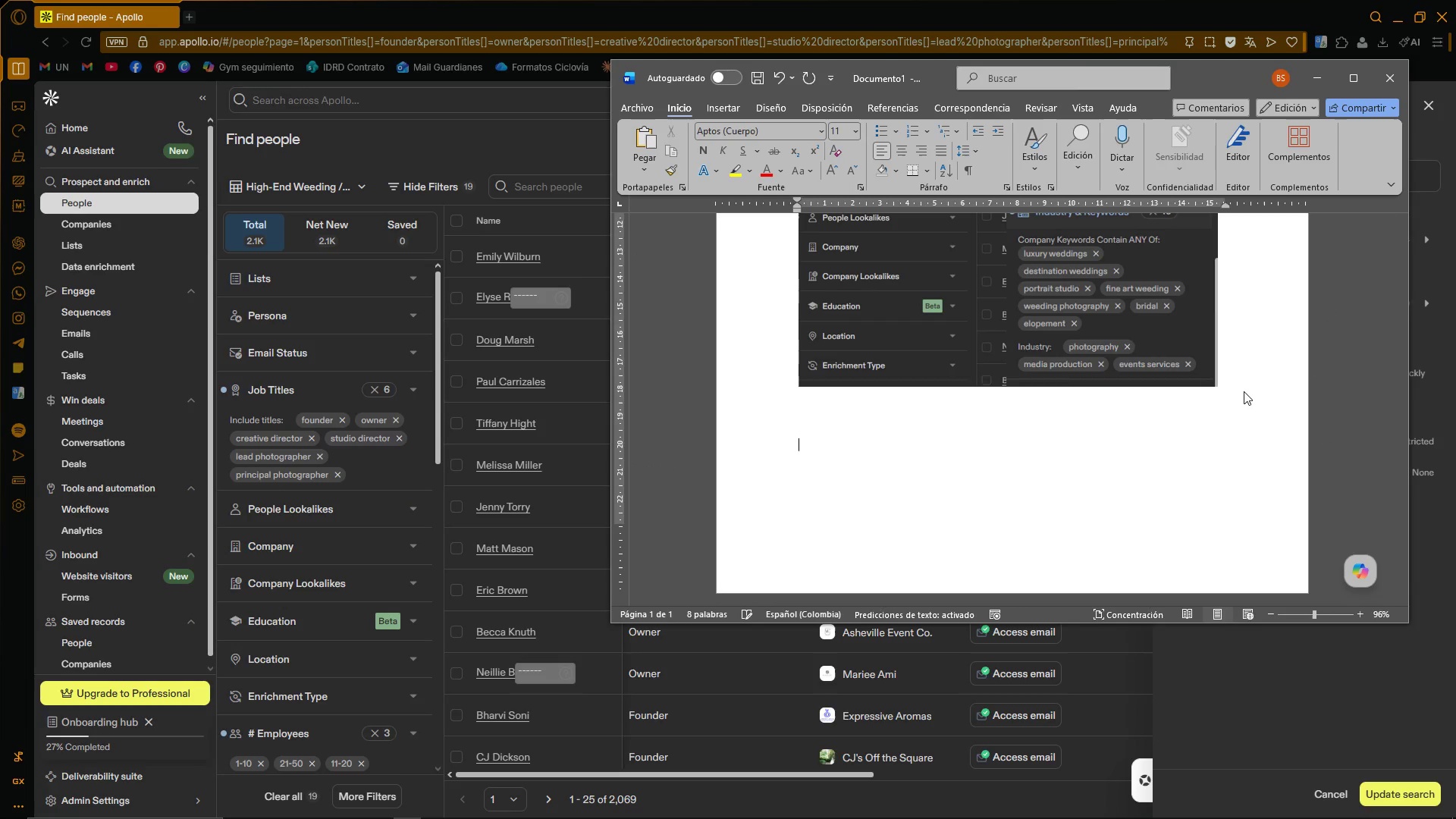 
key(Enter)
 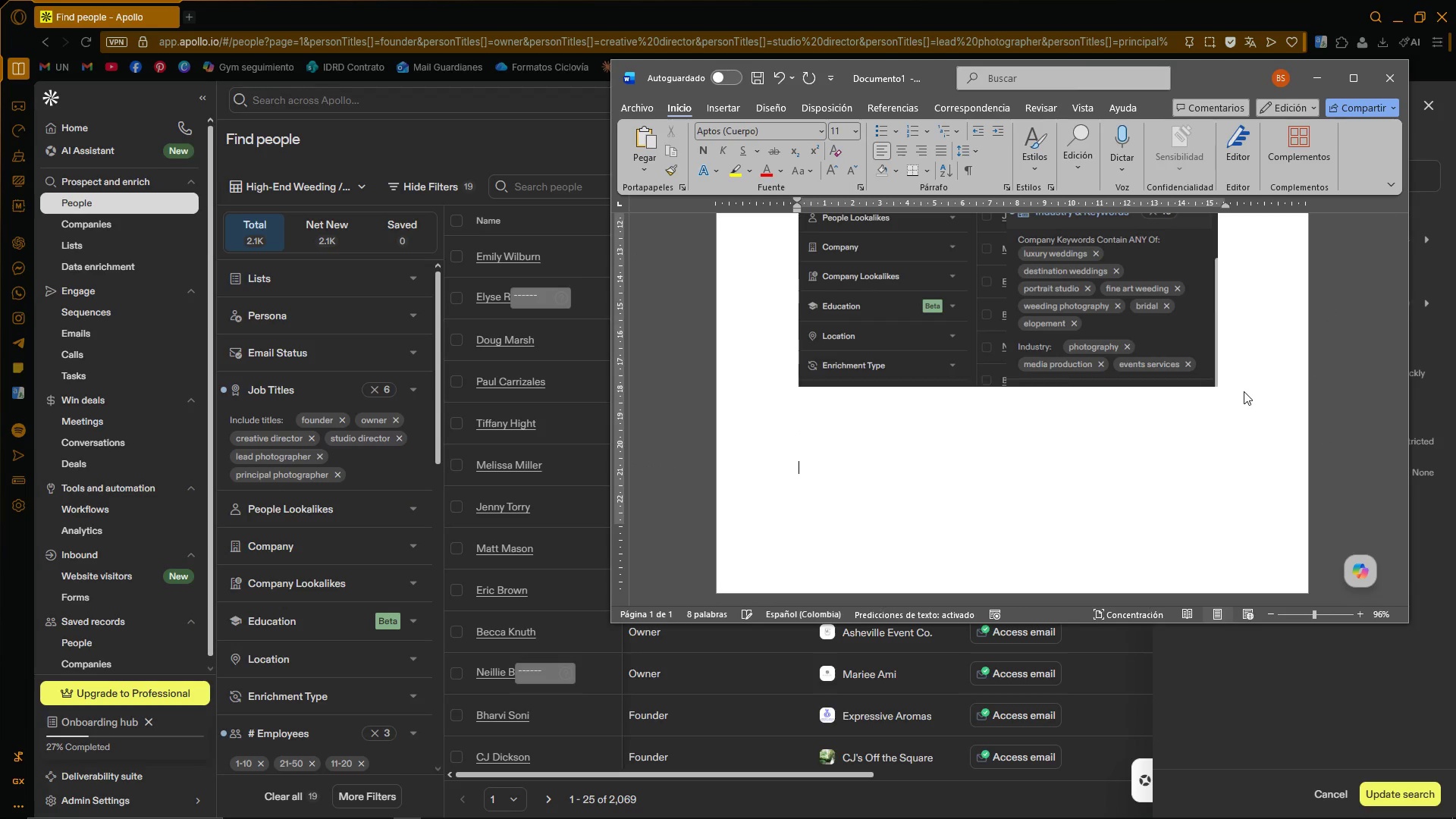 
key(Enter)
 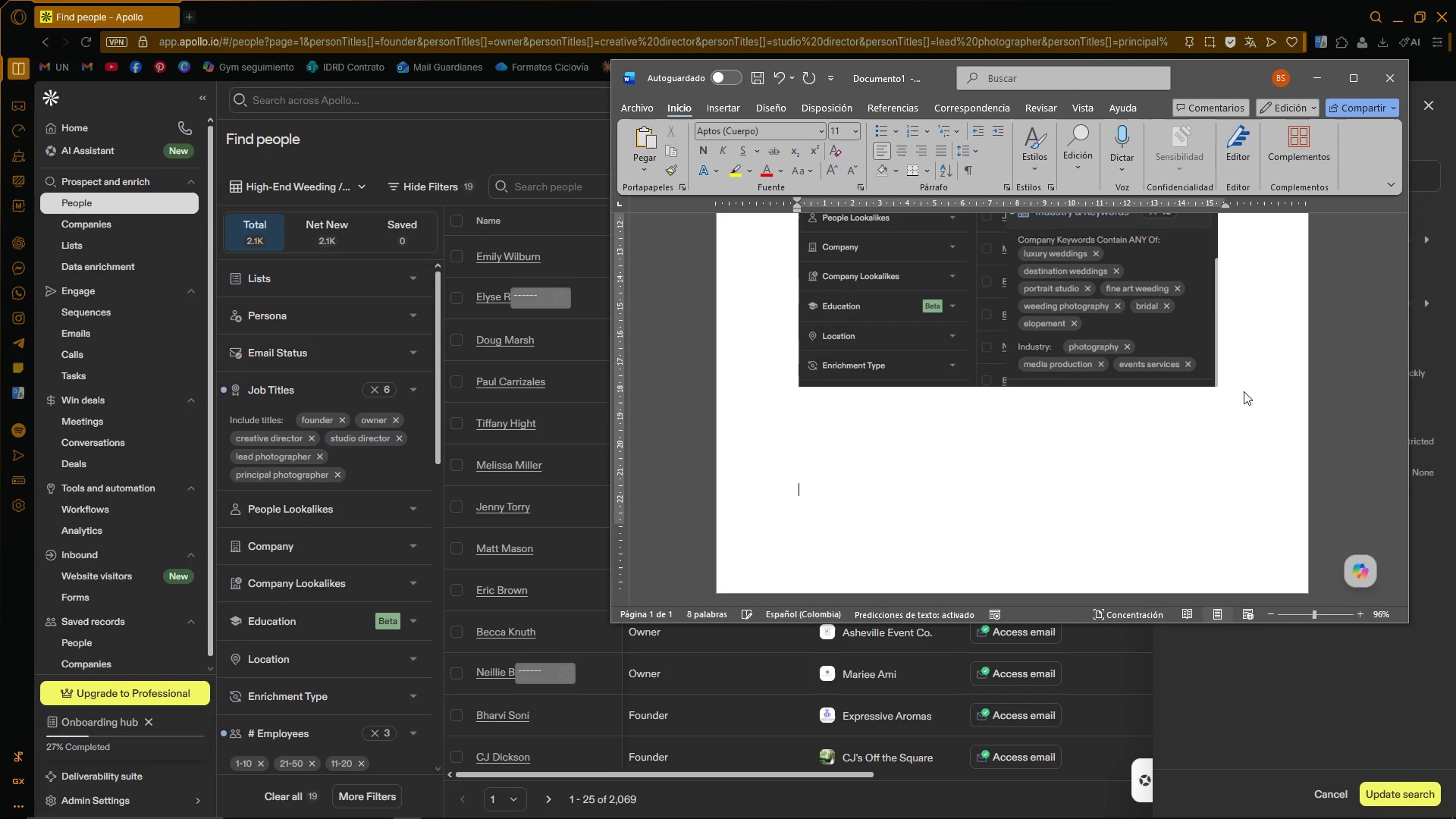 
key(Enter)
 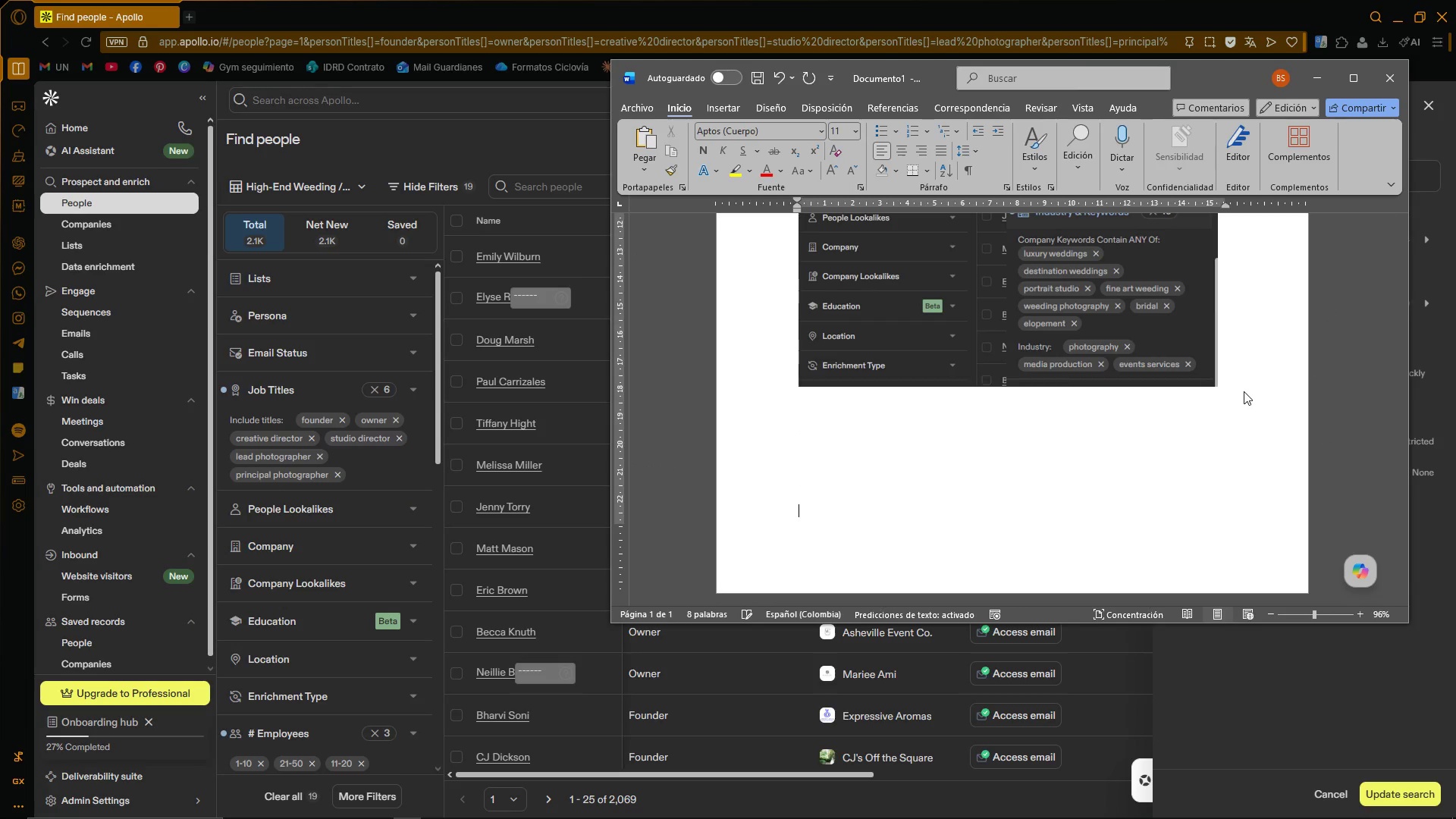 
key(Enter)
 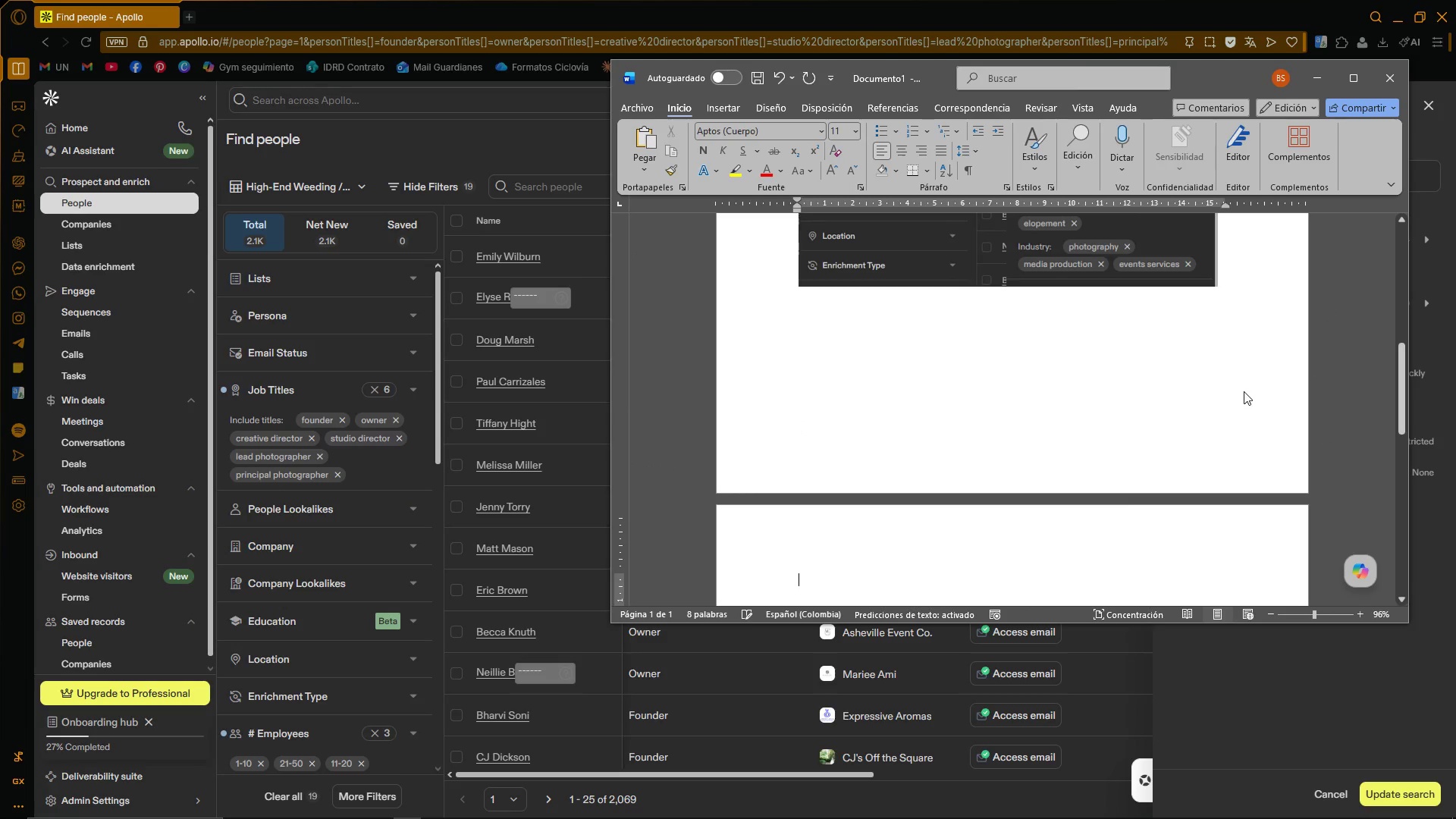 
scroll: coordinate [930, 317], scroll_direction: up, amount: 23.0
 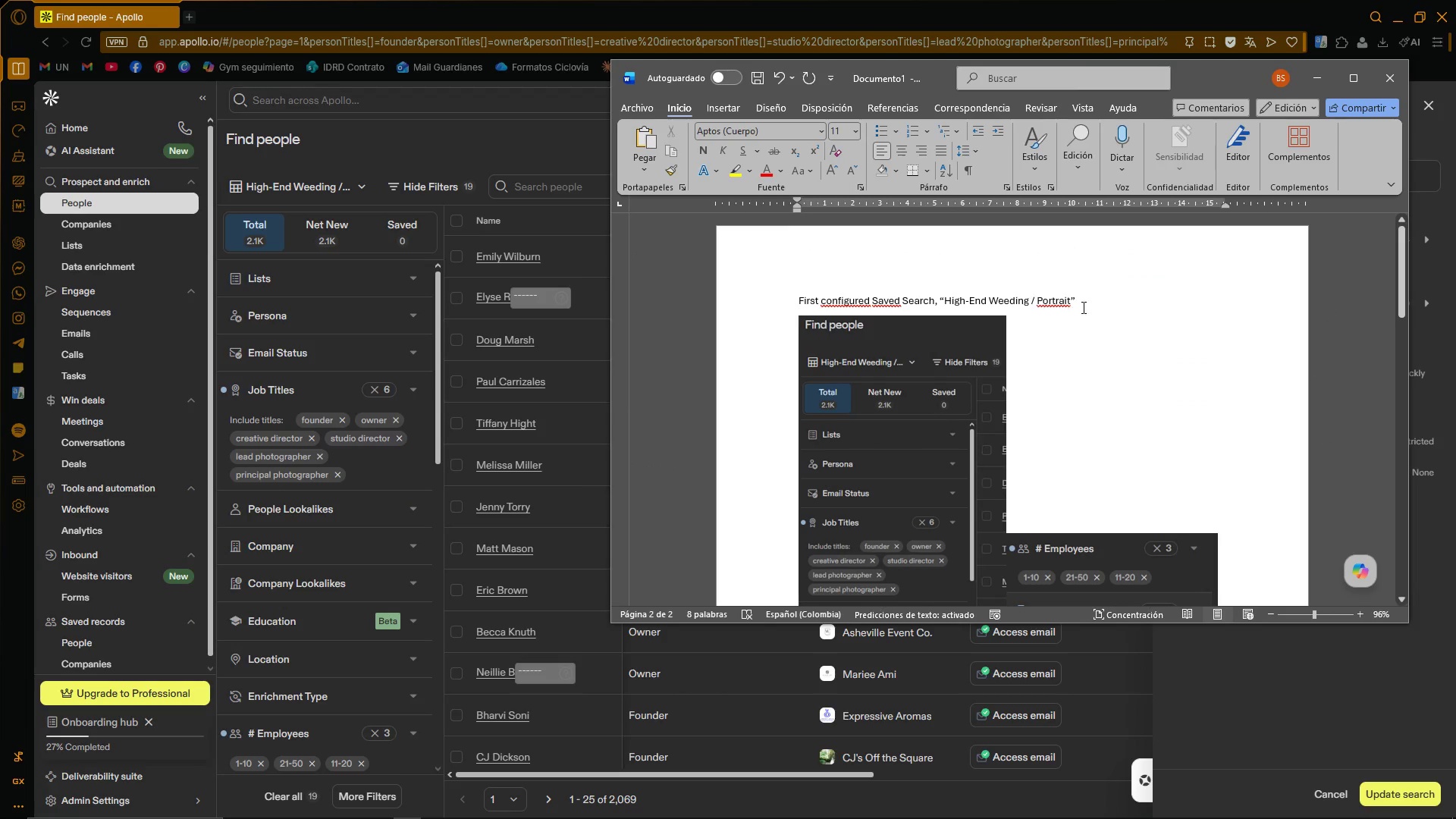 
left_click_drag(start_coordinate=[1084, 304], to_coordinate=[805, 306])
 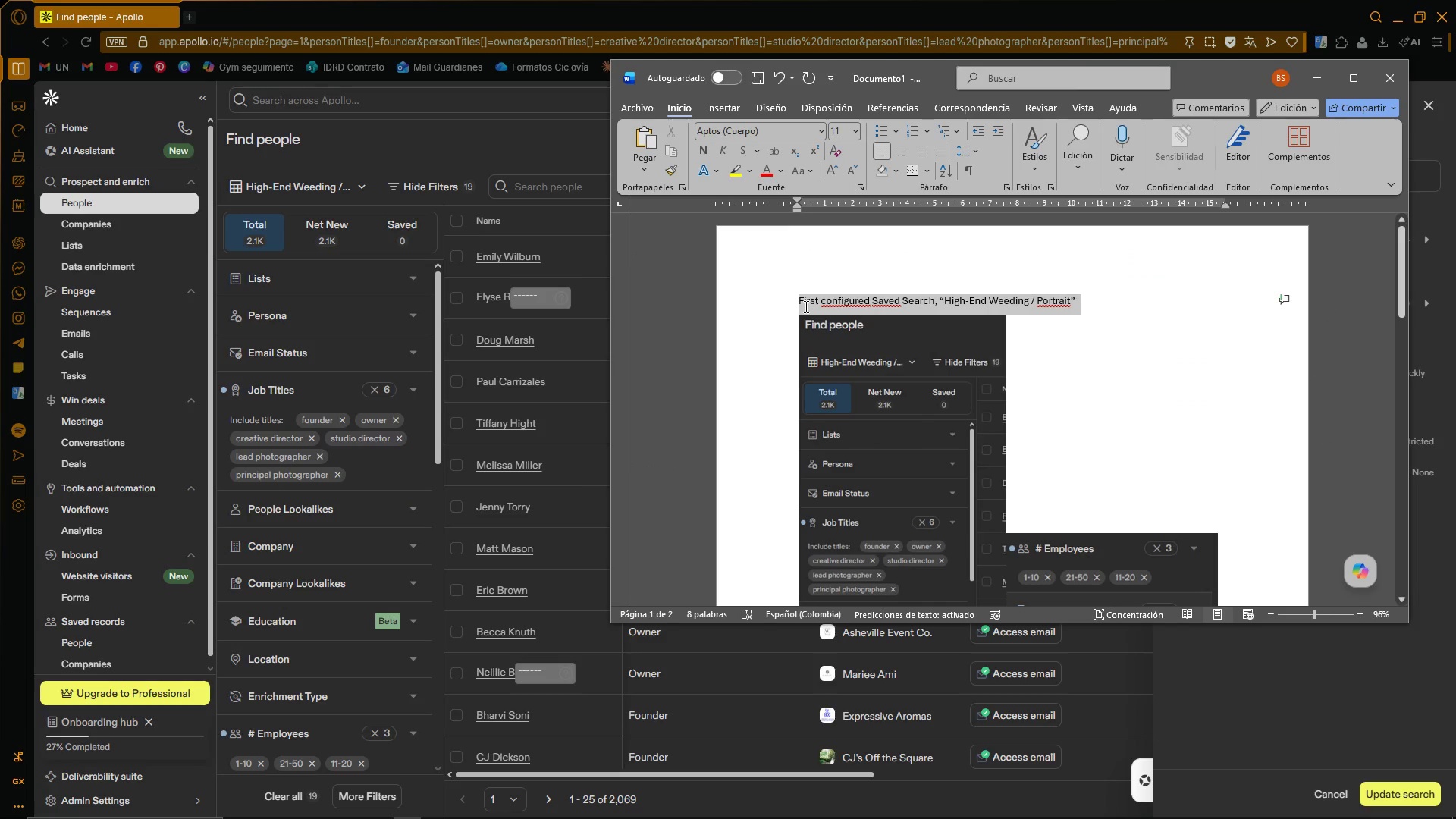 
key(Control+ControlLeft)
 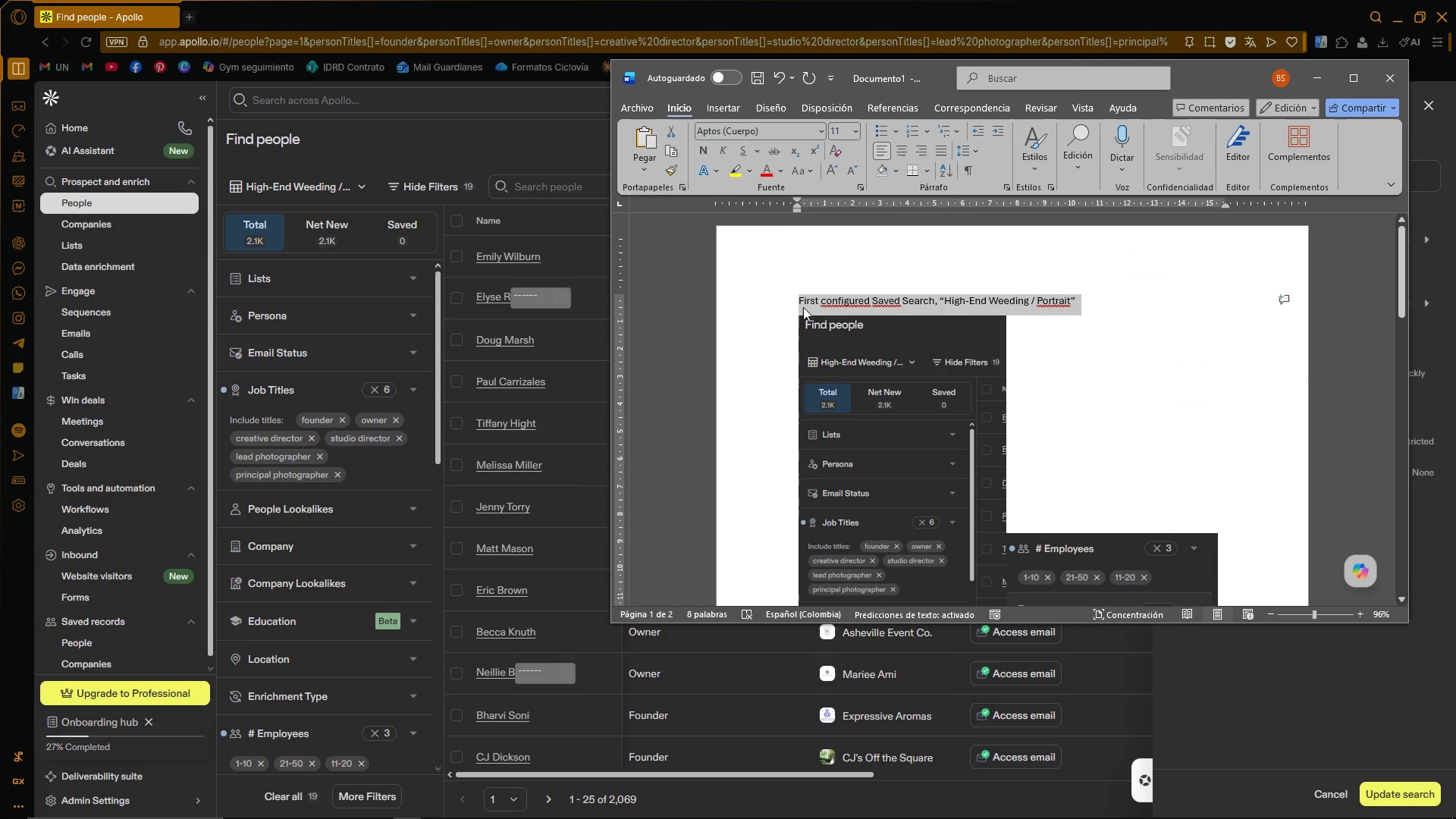 
key(Control+C)
 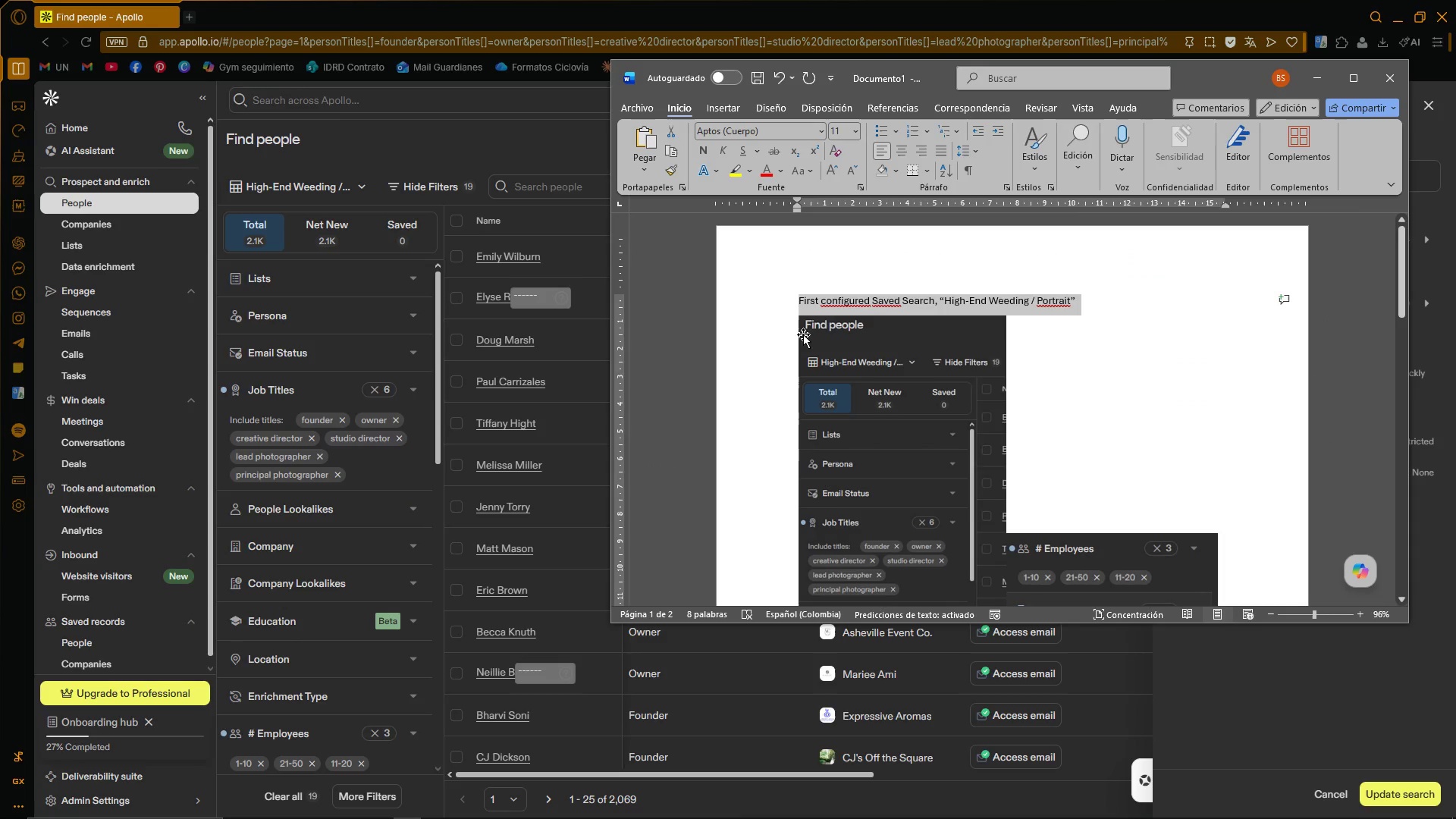 
scroll: coordinate [866, 466], scroll_direction: down, amount: 20.0
 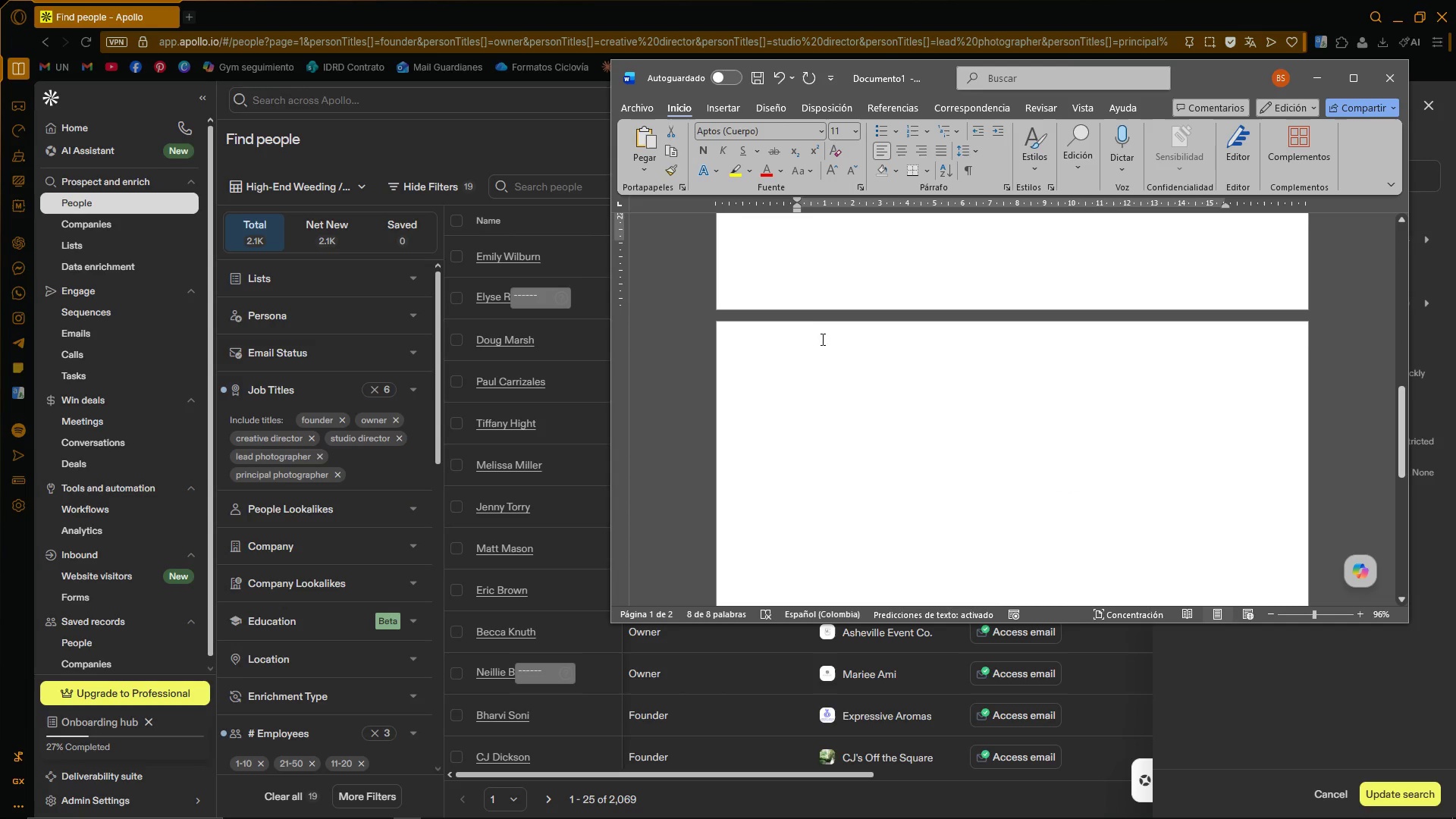 
left_click([820, 352])
 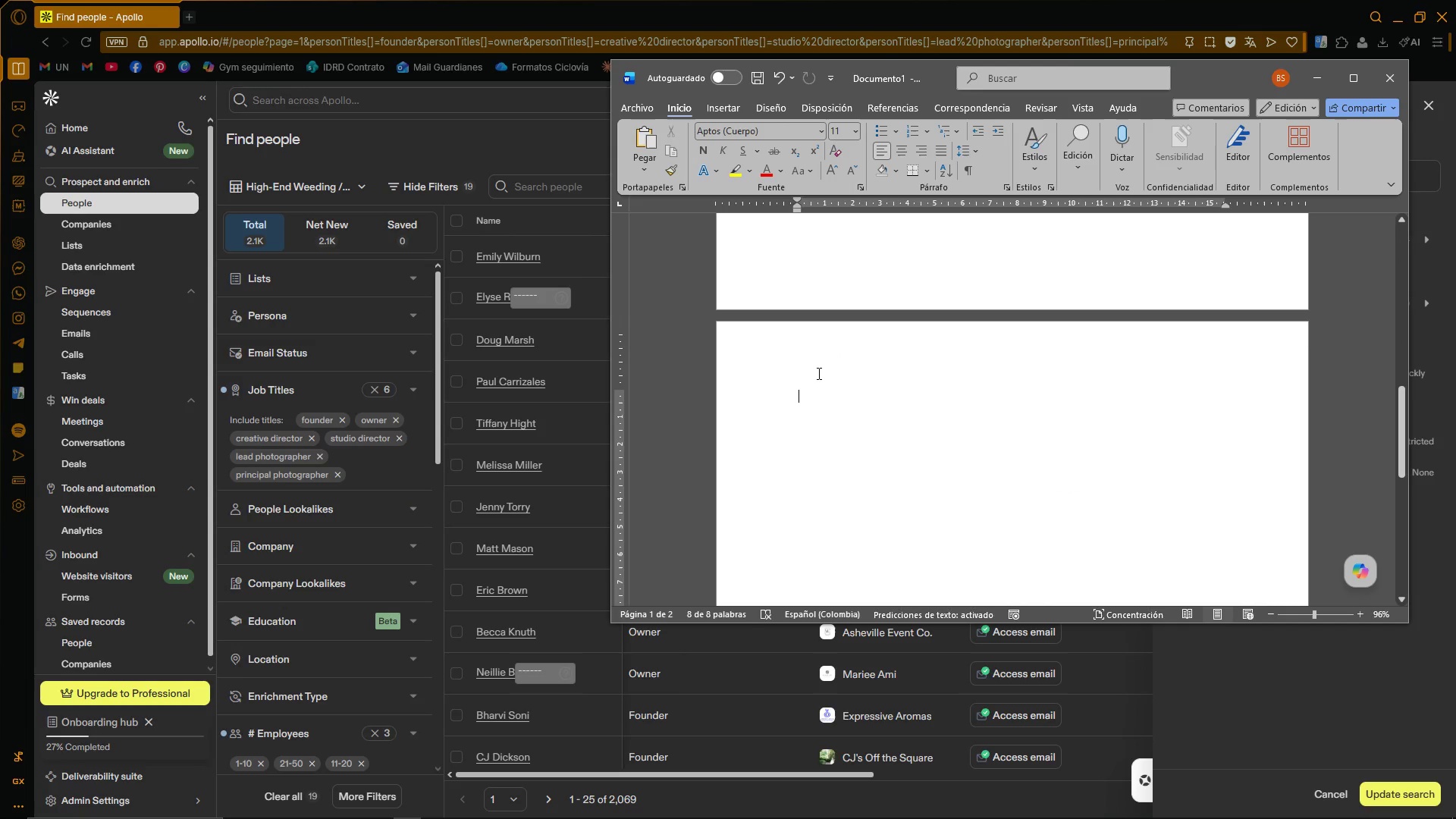 
key(Control+ControlLeft)
 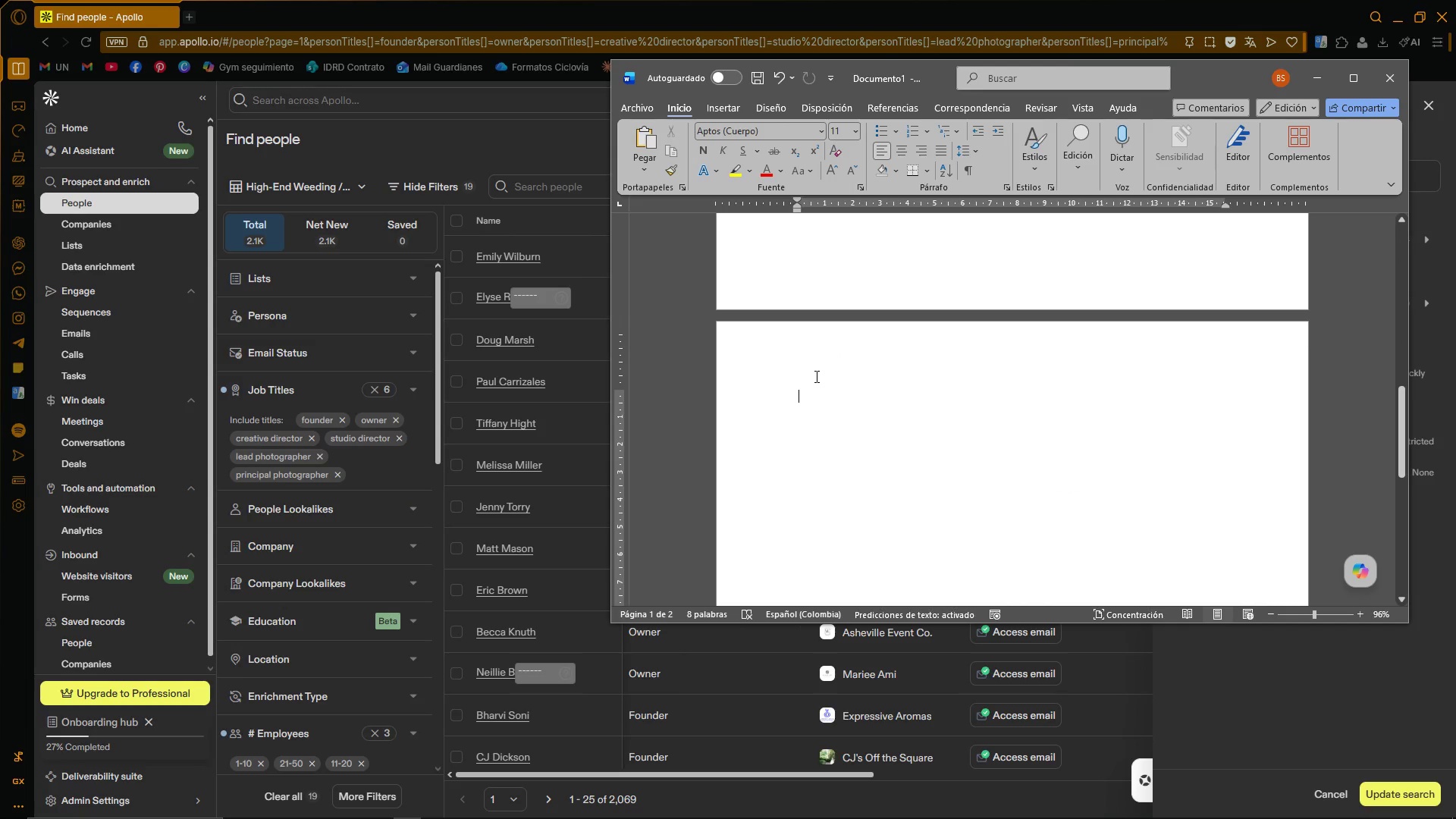 
key(Control+V)
 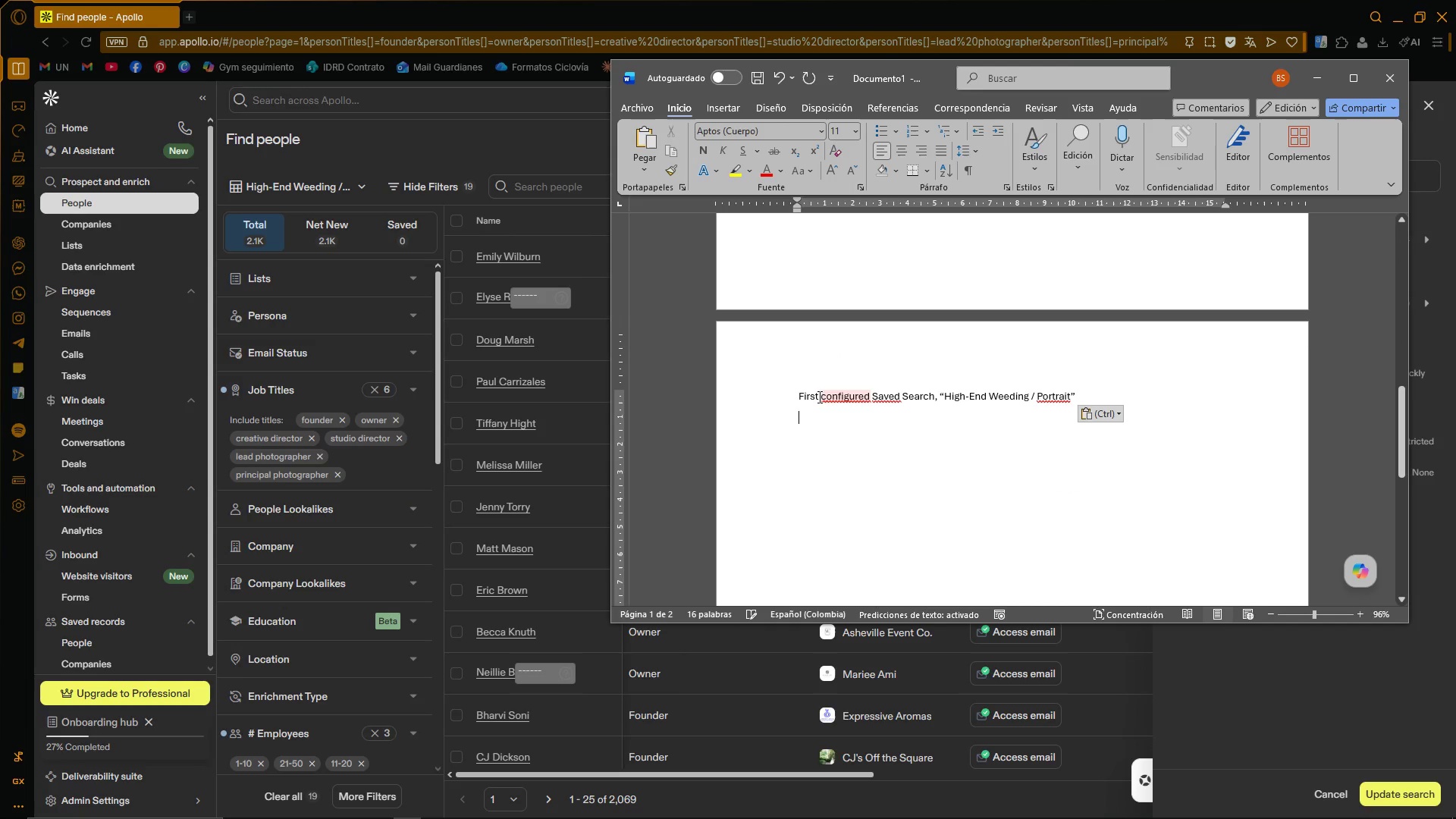 
left_click_drag(start_coordinate=[816, 394], to_coordinate=[804, 397])
 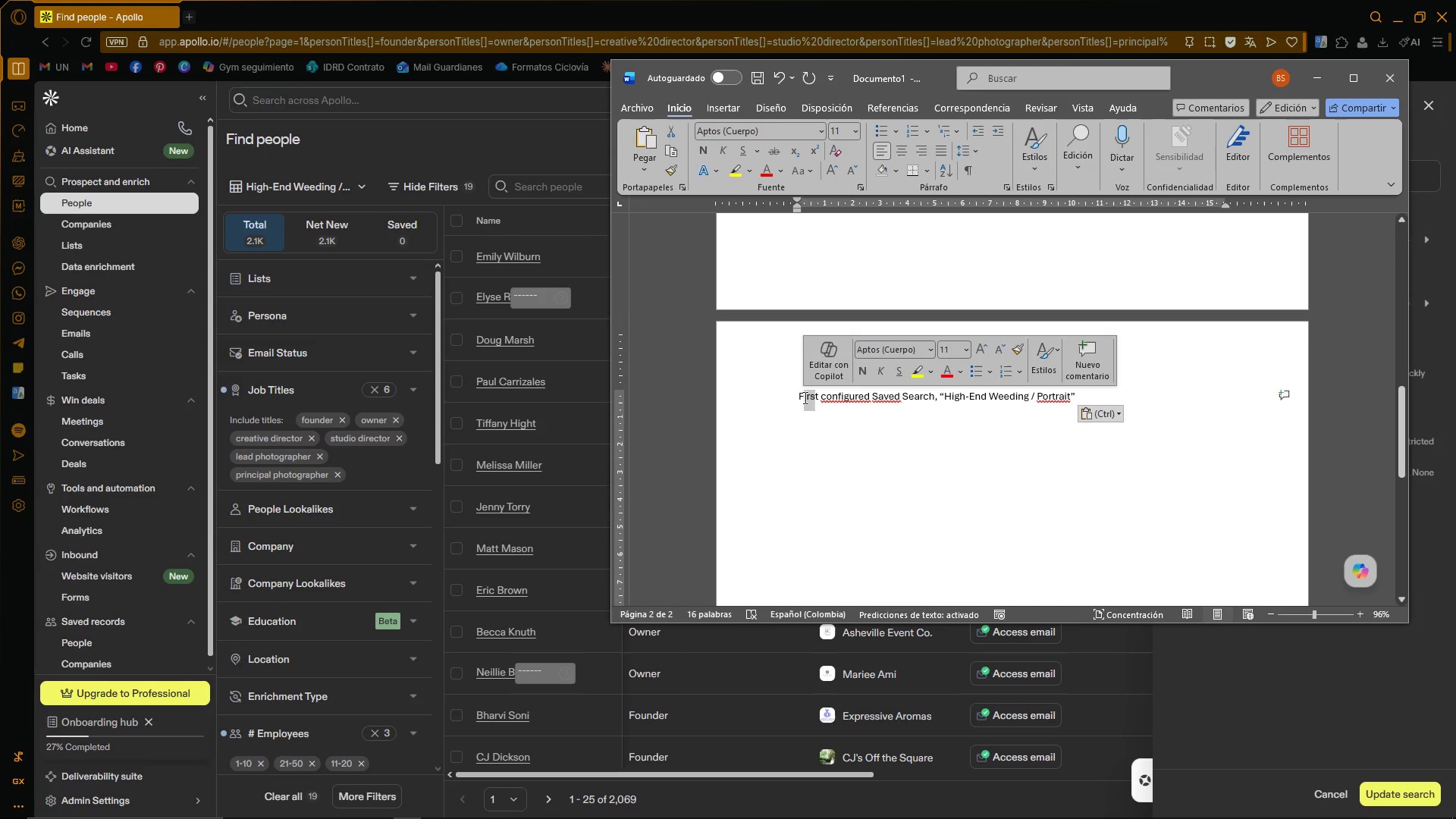 
key(Backspace)
 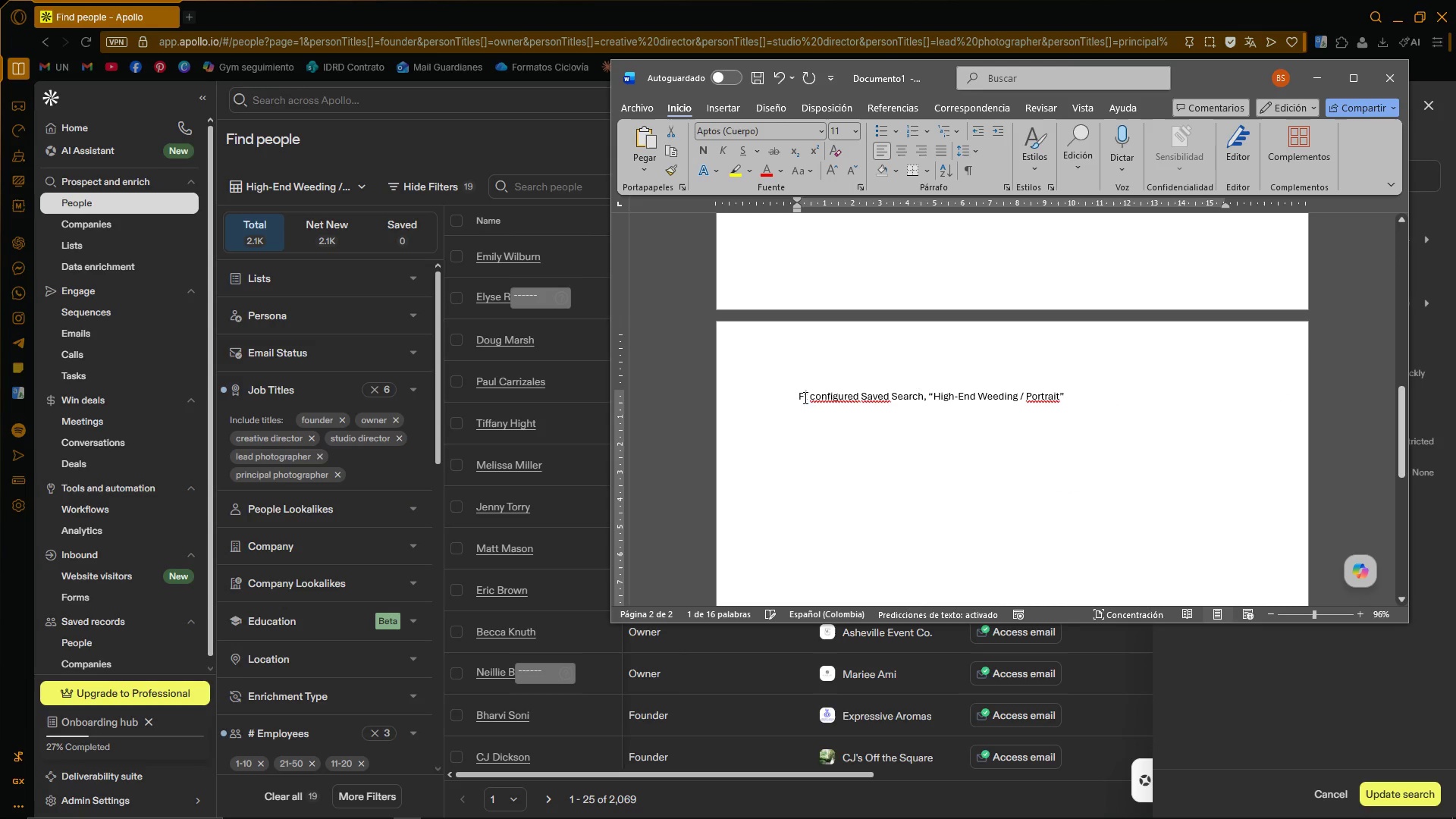 
key(Backspace)
 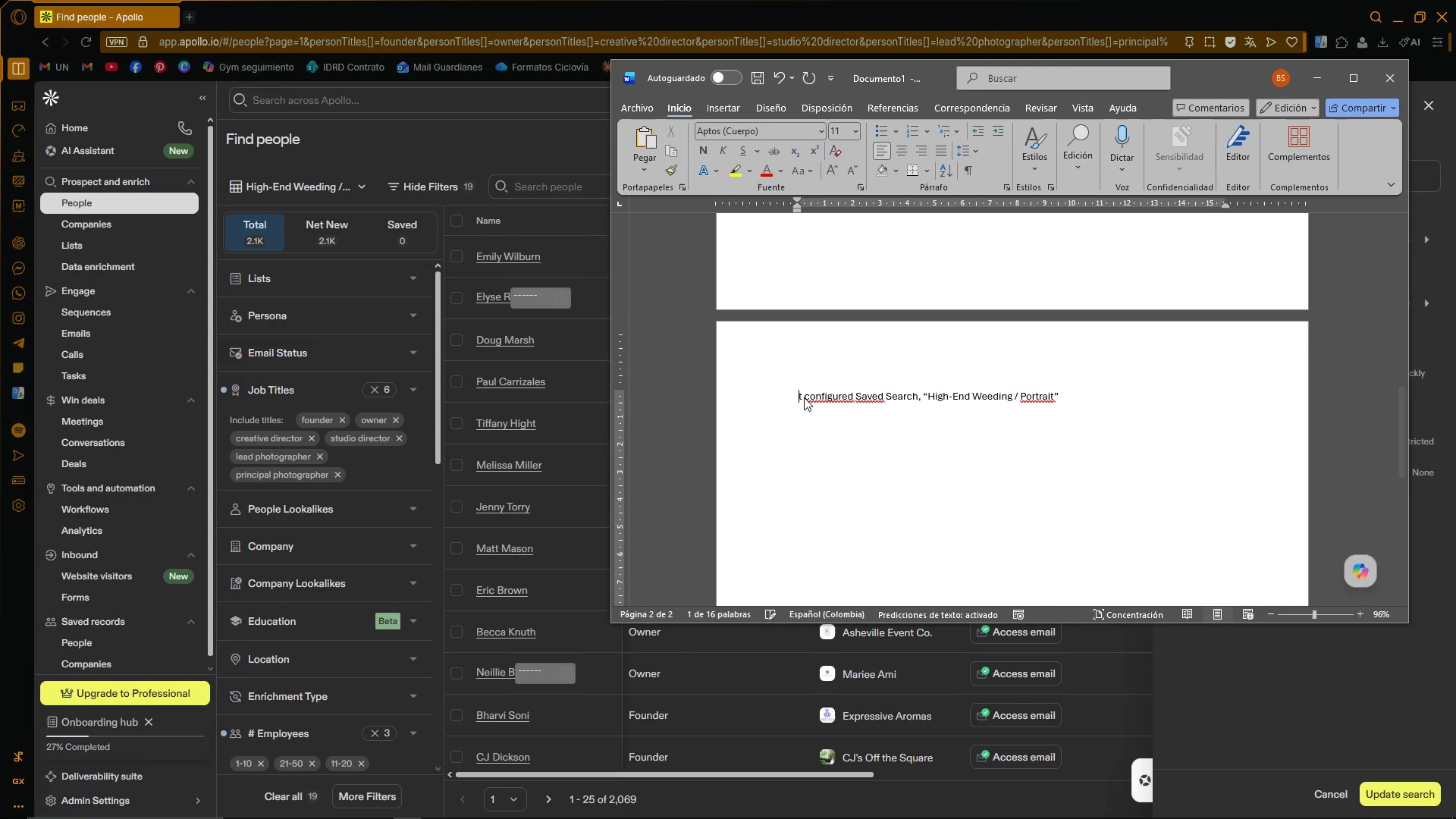 
key(ArrowRight)
 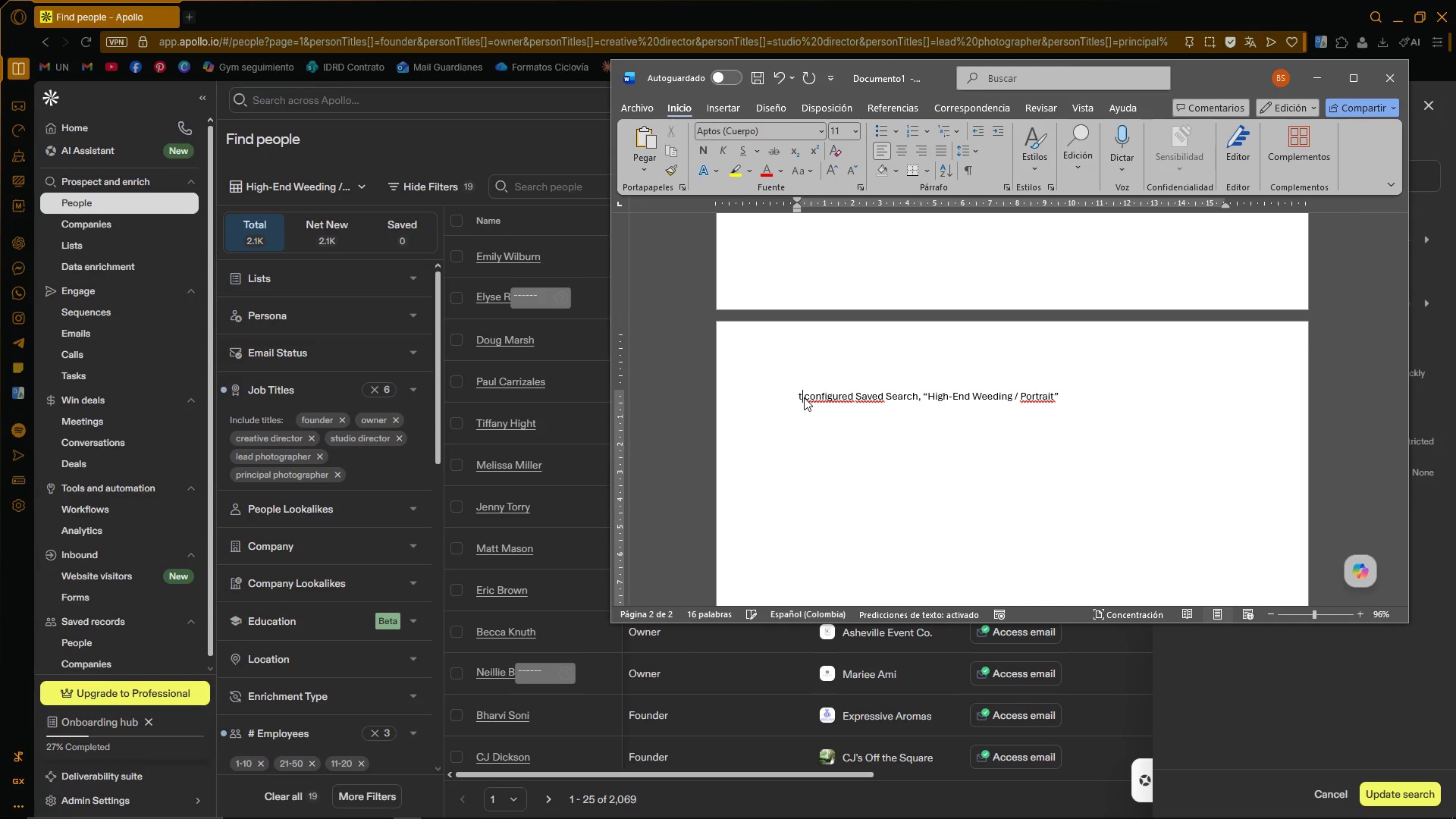 
key(Backspace)
type(Second)
 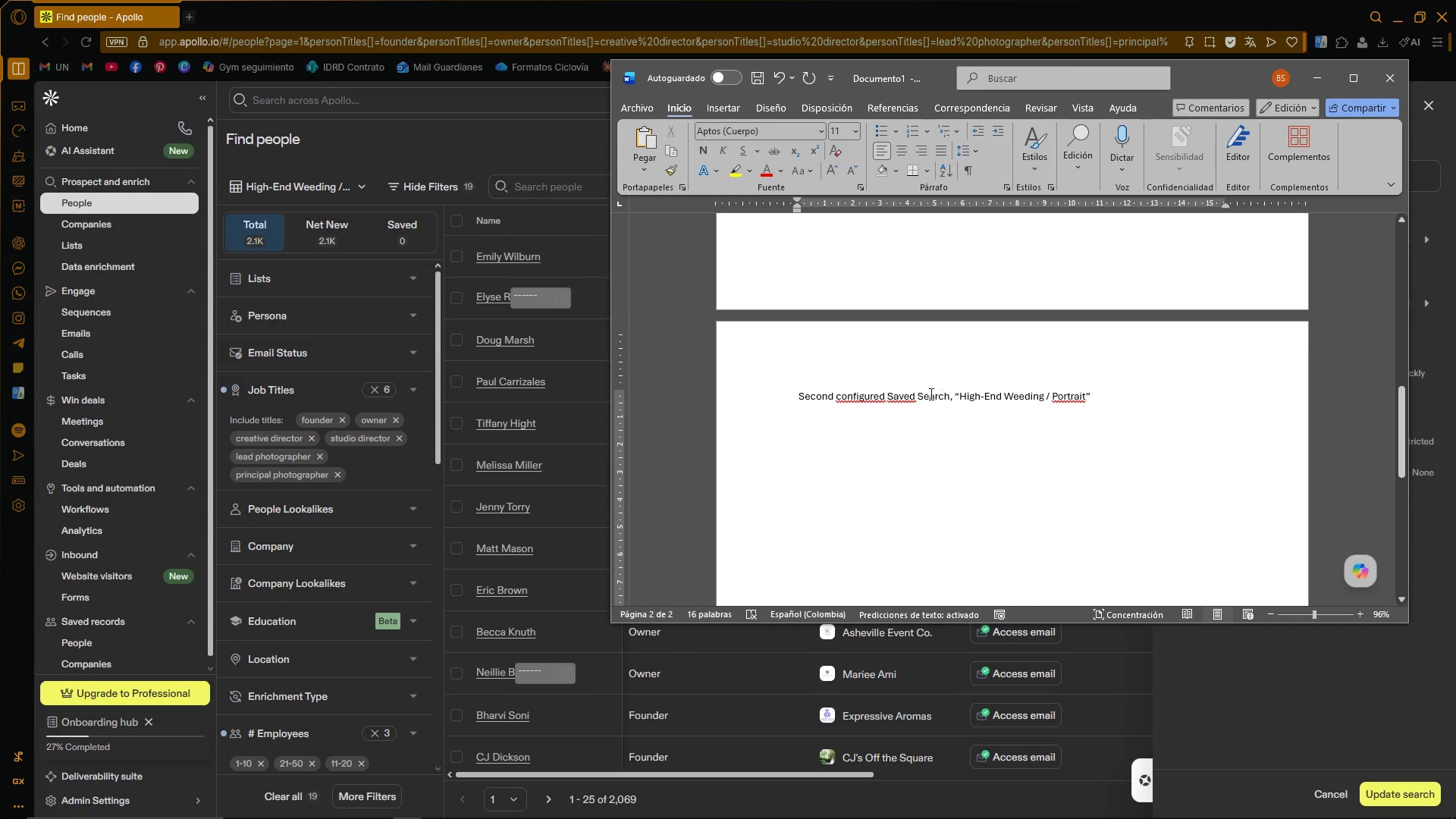 
left_click([933, 447])
 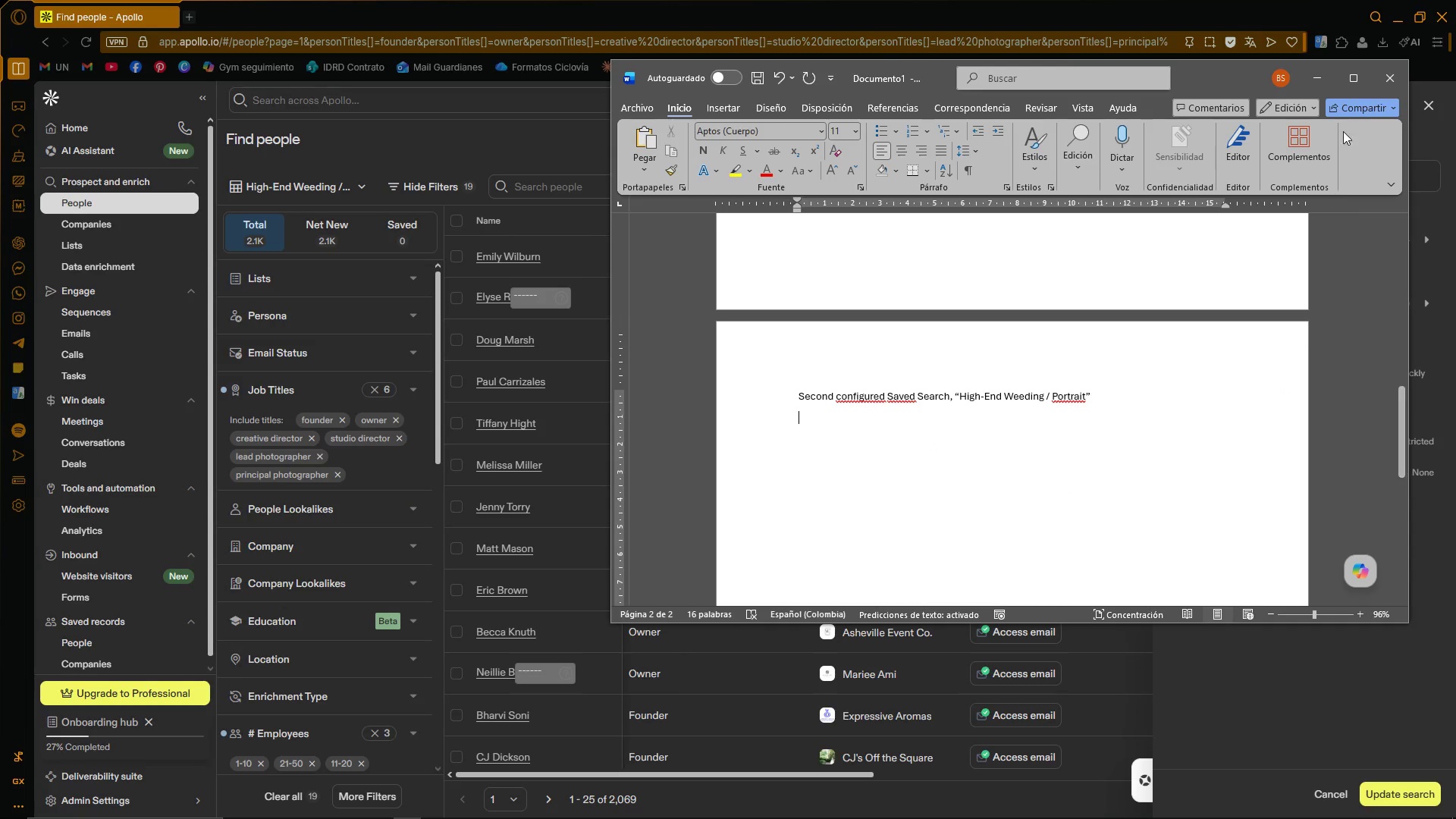 
left_click([1323, 76])
 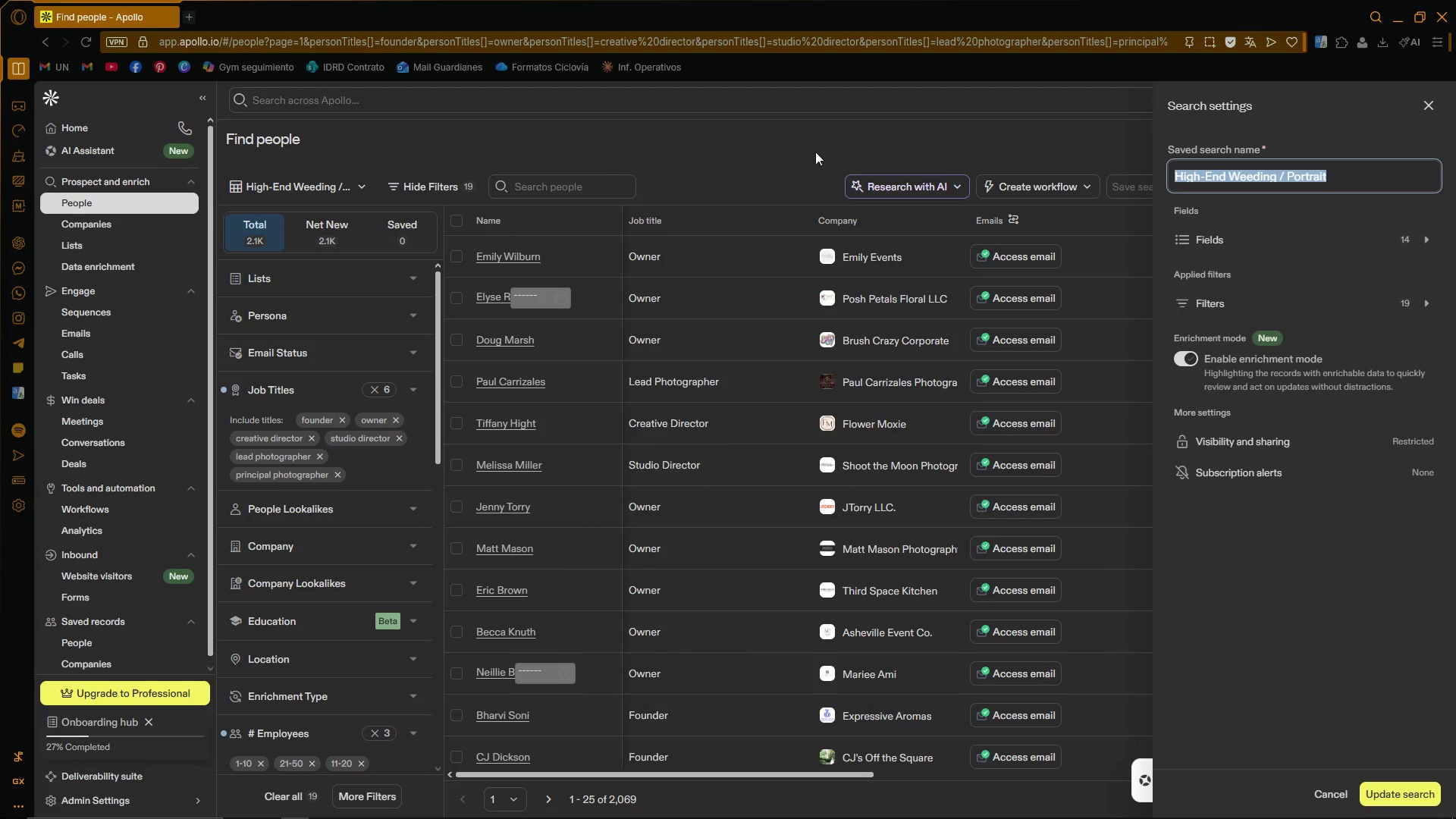 
left_click([968, 124])
 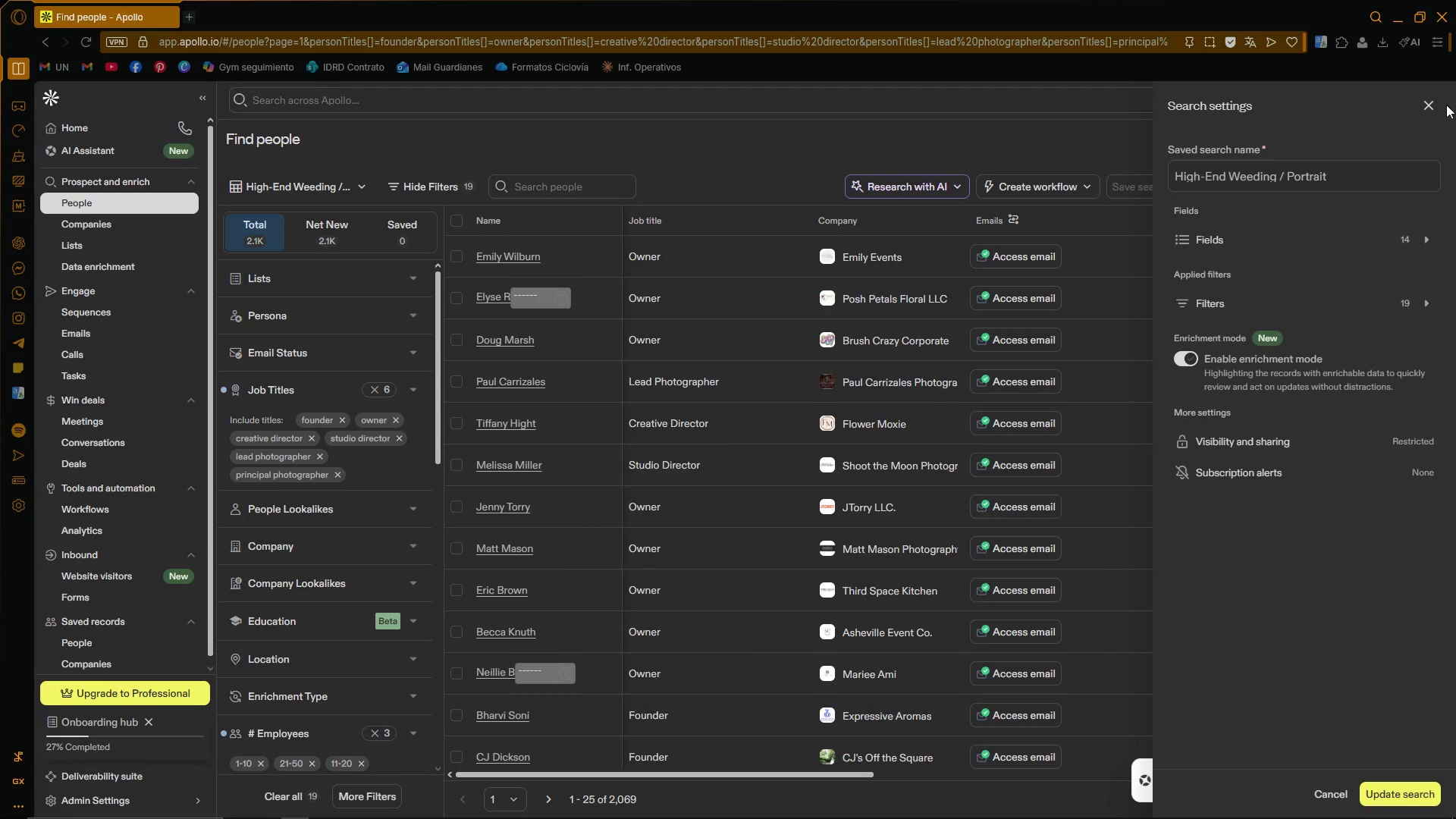 
left_click([1436, 104])
 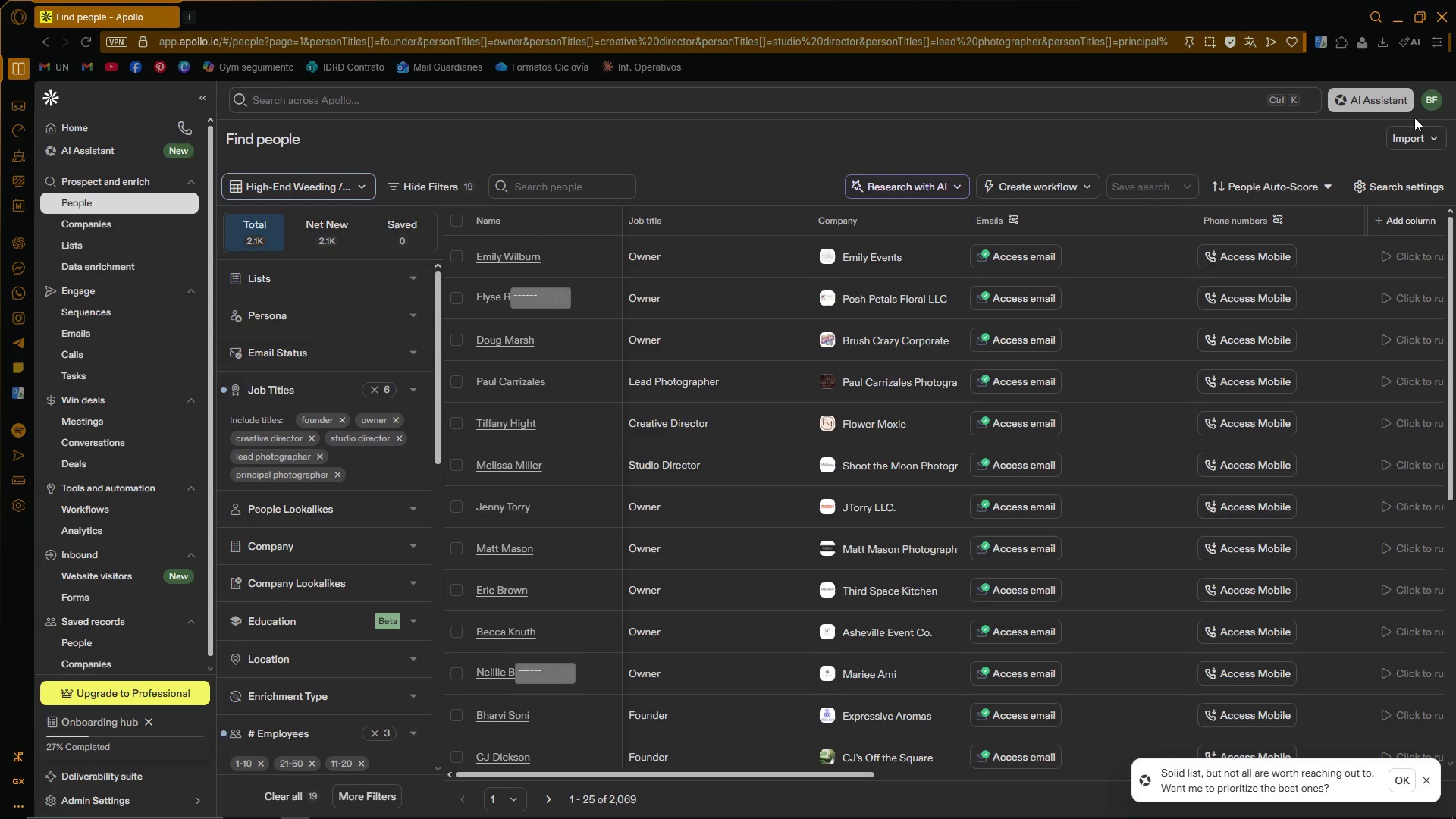 
wait(17.44)
 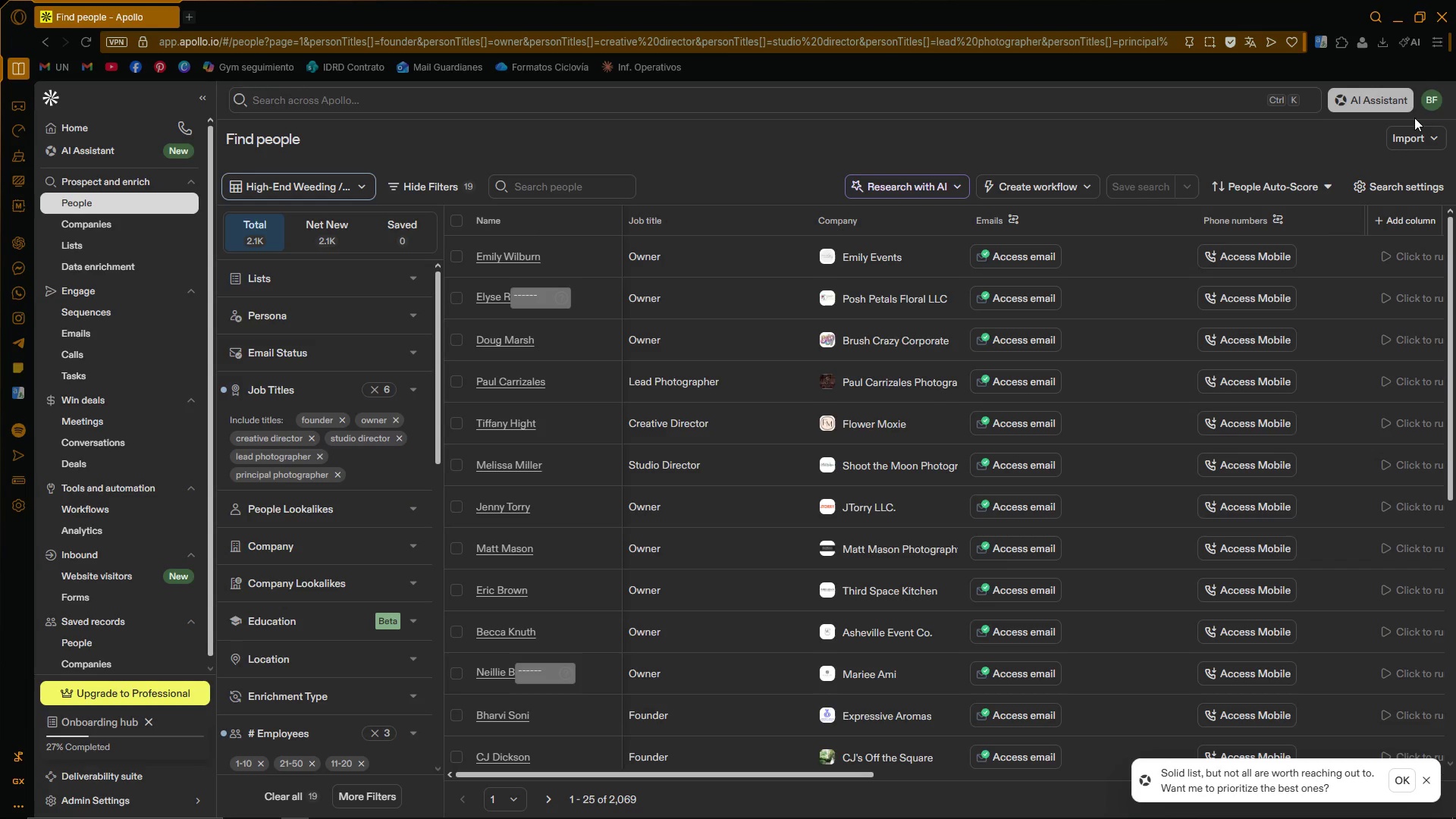 
left_click([360, 182])
 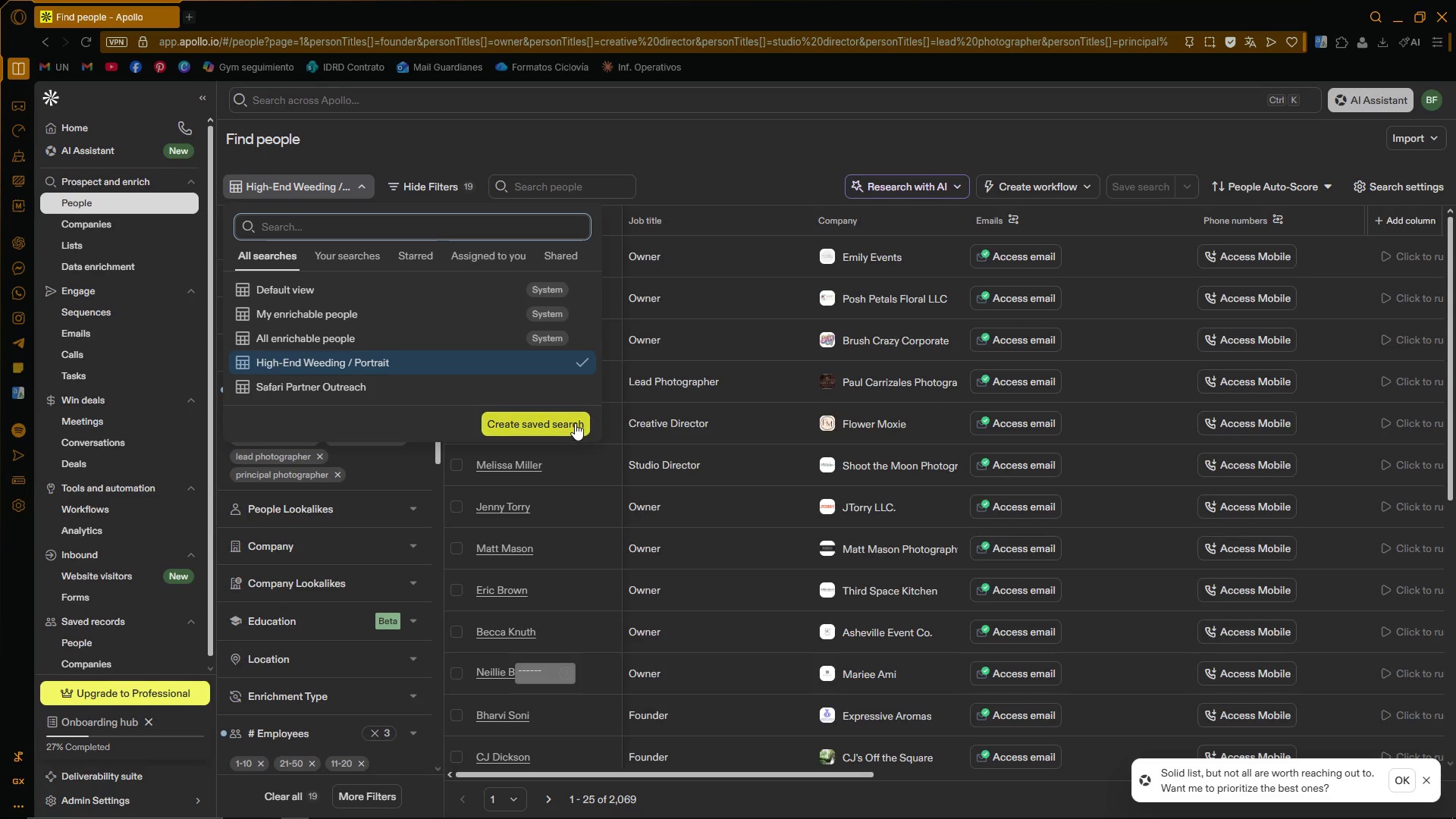 
left_click([574, 429])
 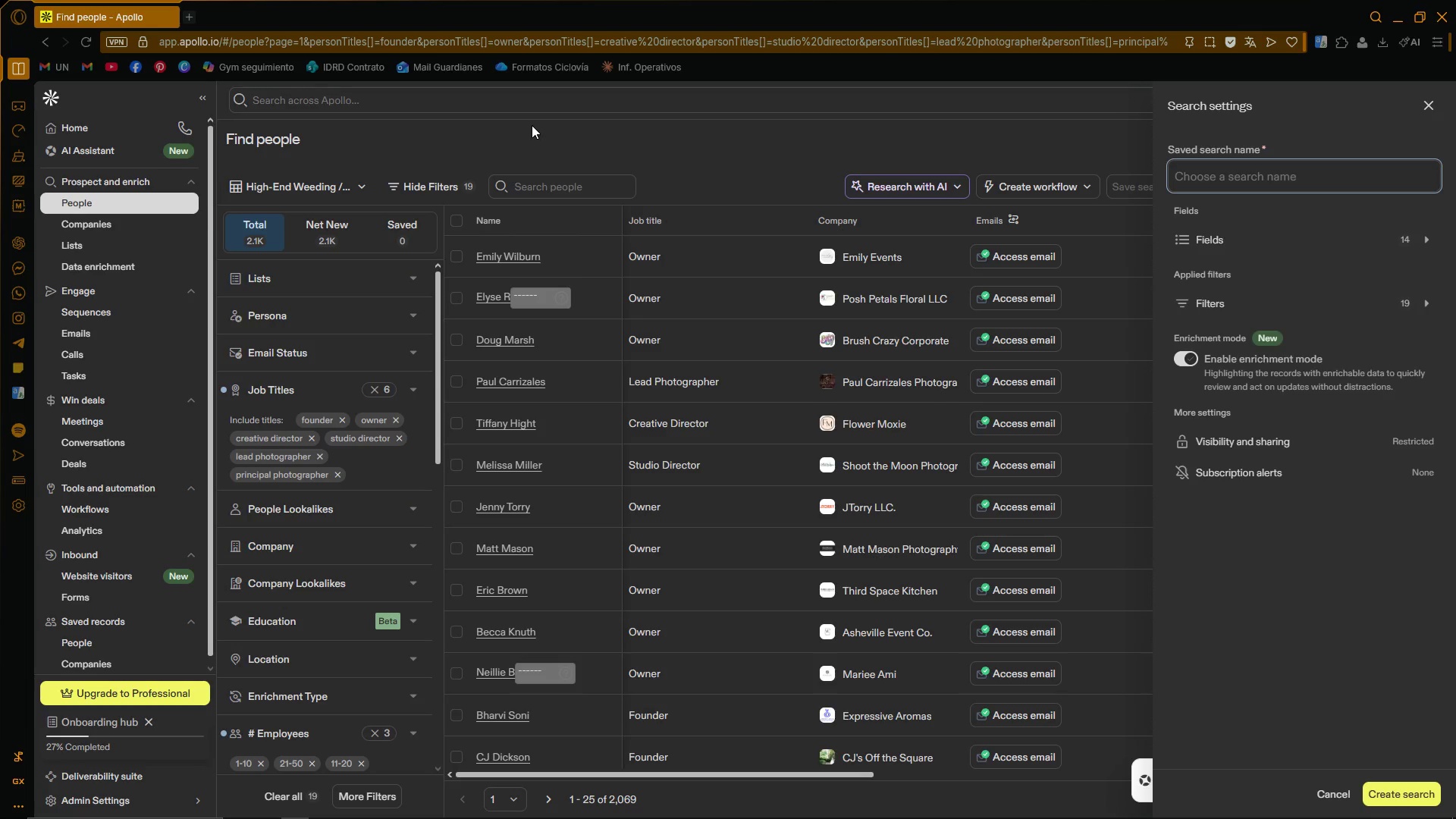 
left_click([529, 133])
 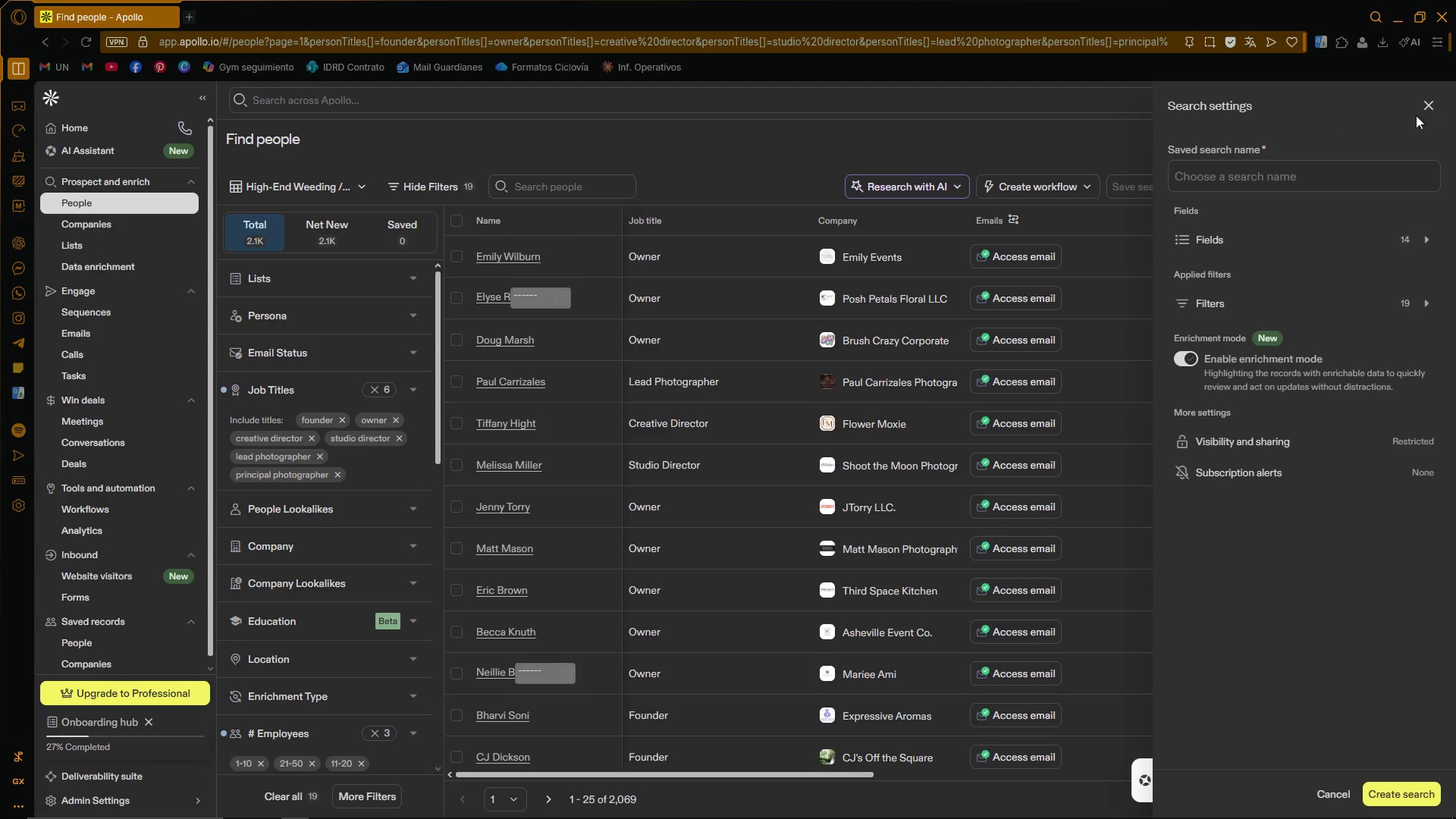 
left_click([1439, 104])
 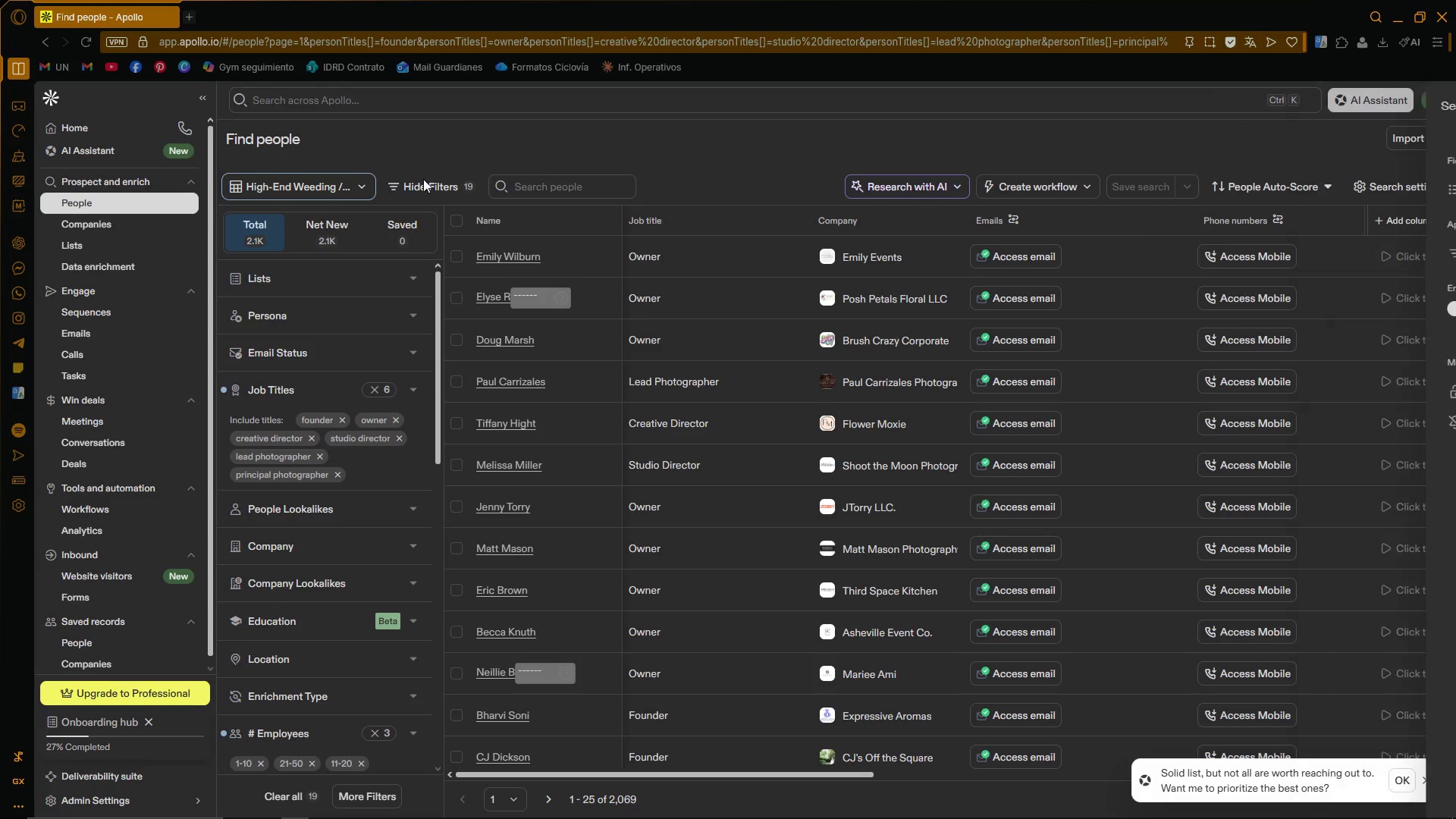 
left_click([324, 180])
 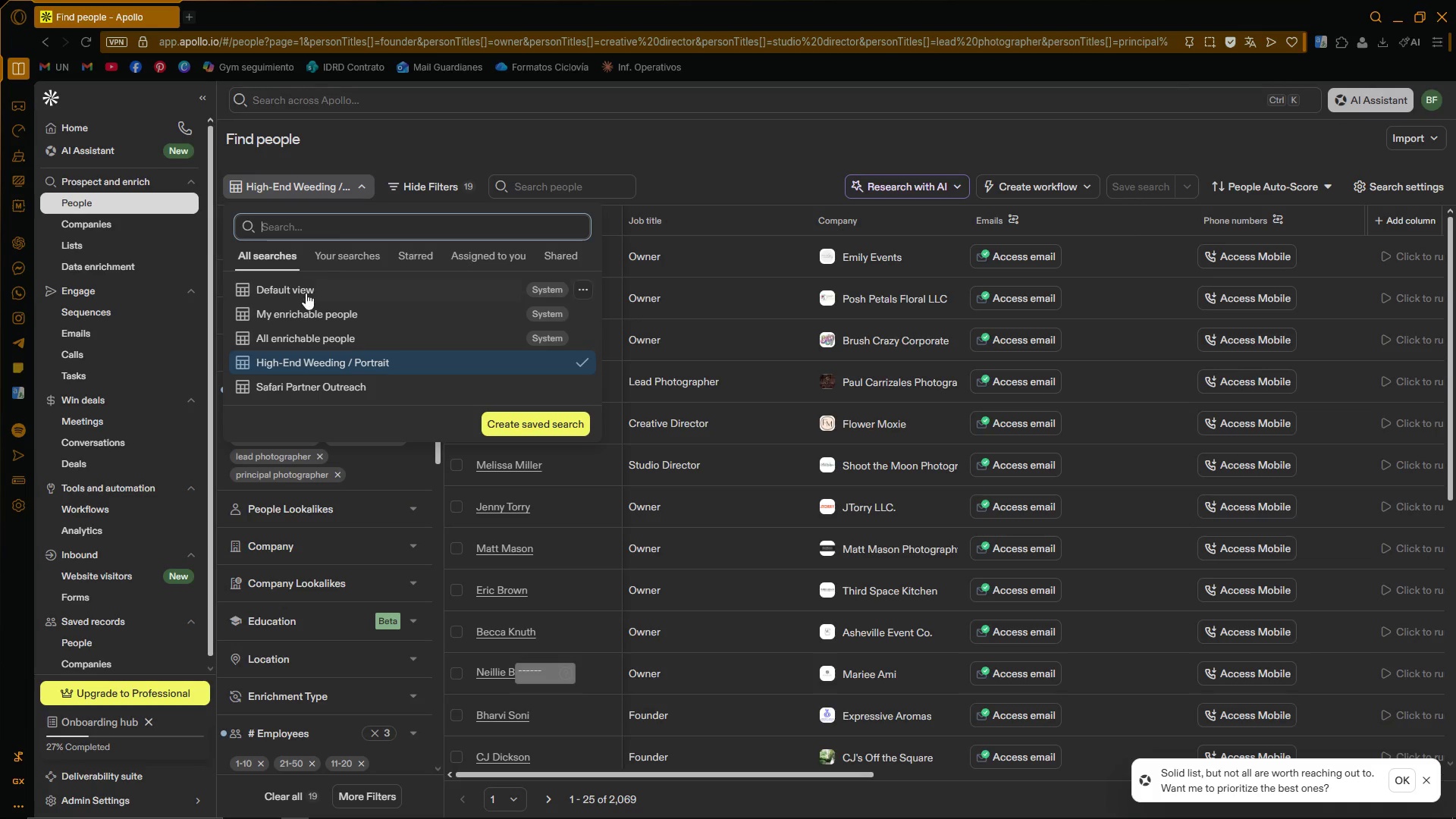 
left_click([306, 292])
 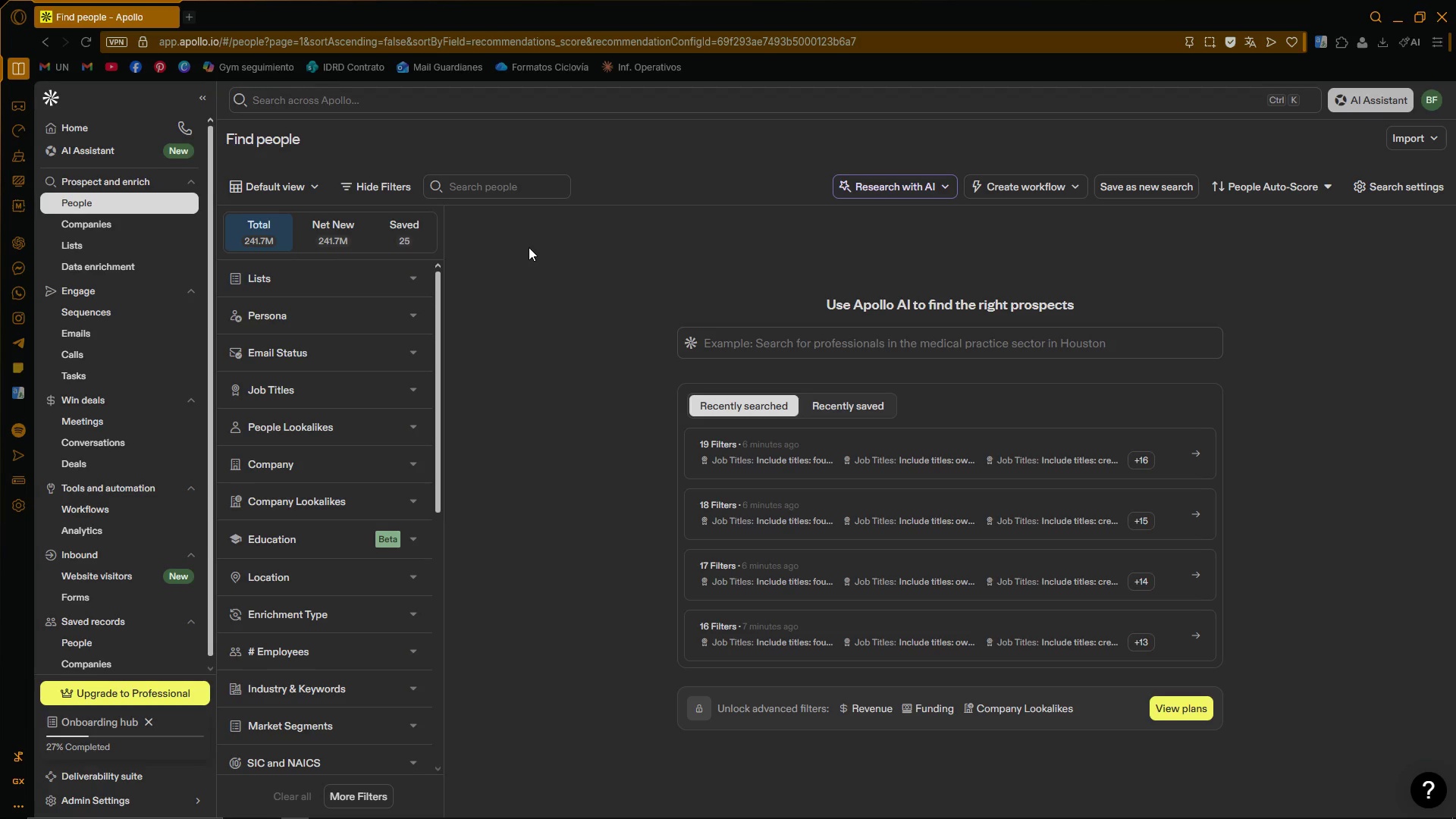 
wait(13.67)
 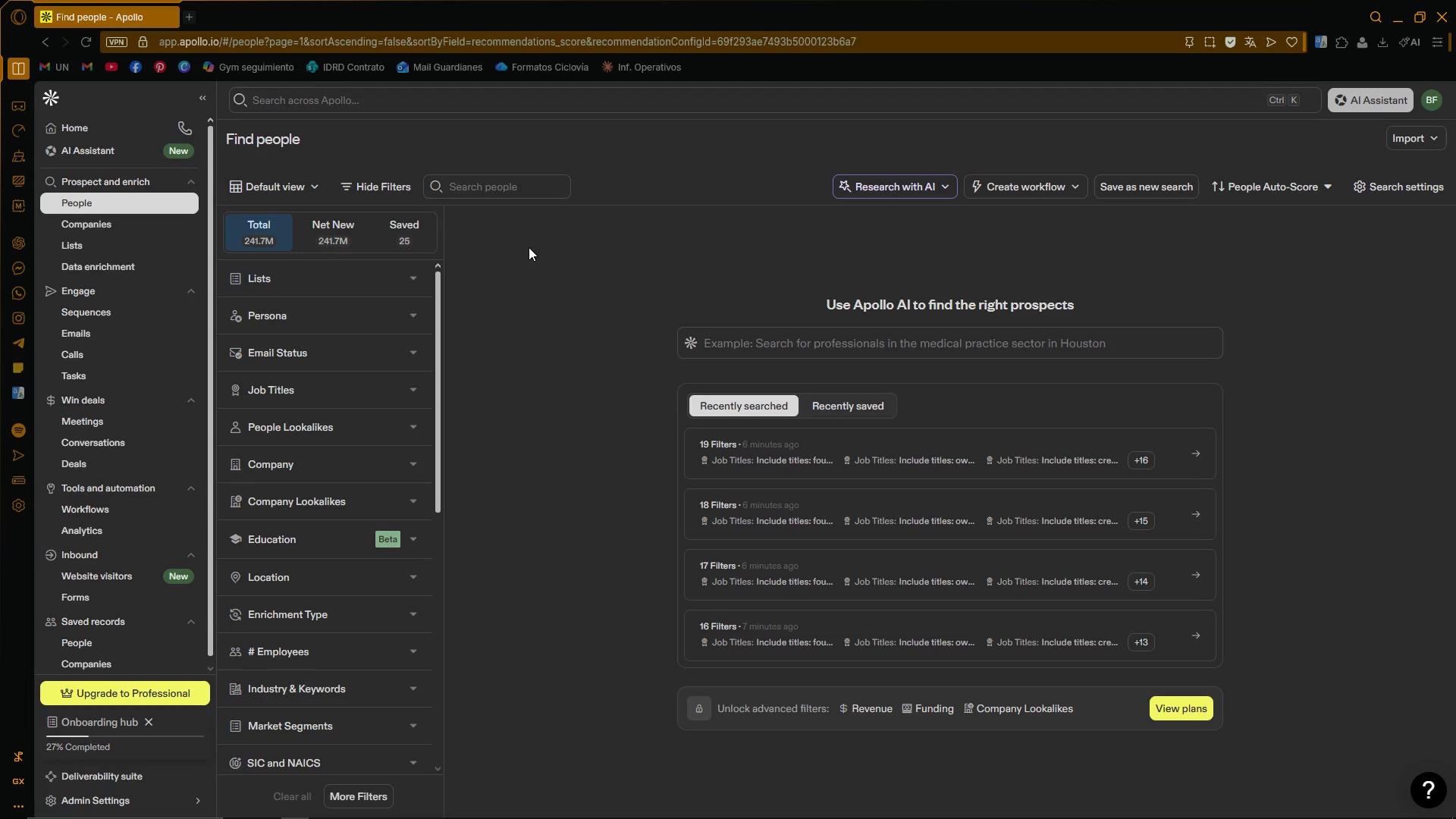 
left_click_drag(start_coordinate=[436, 330], to_coordinate=[443, 601])
 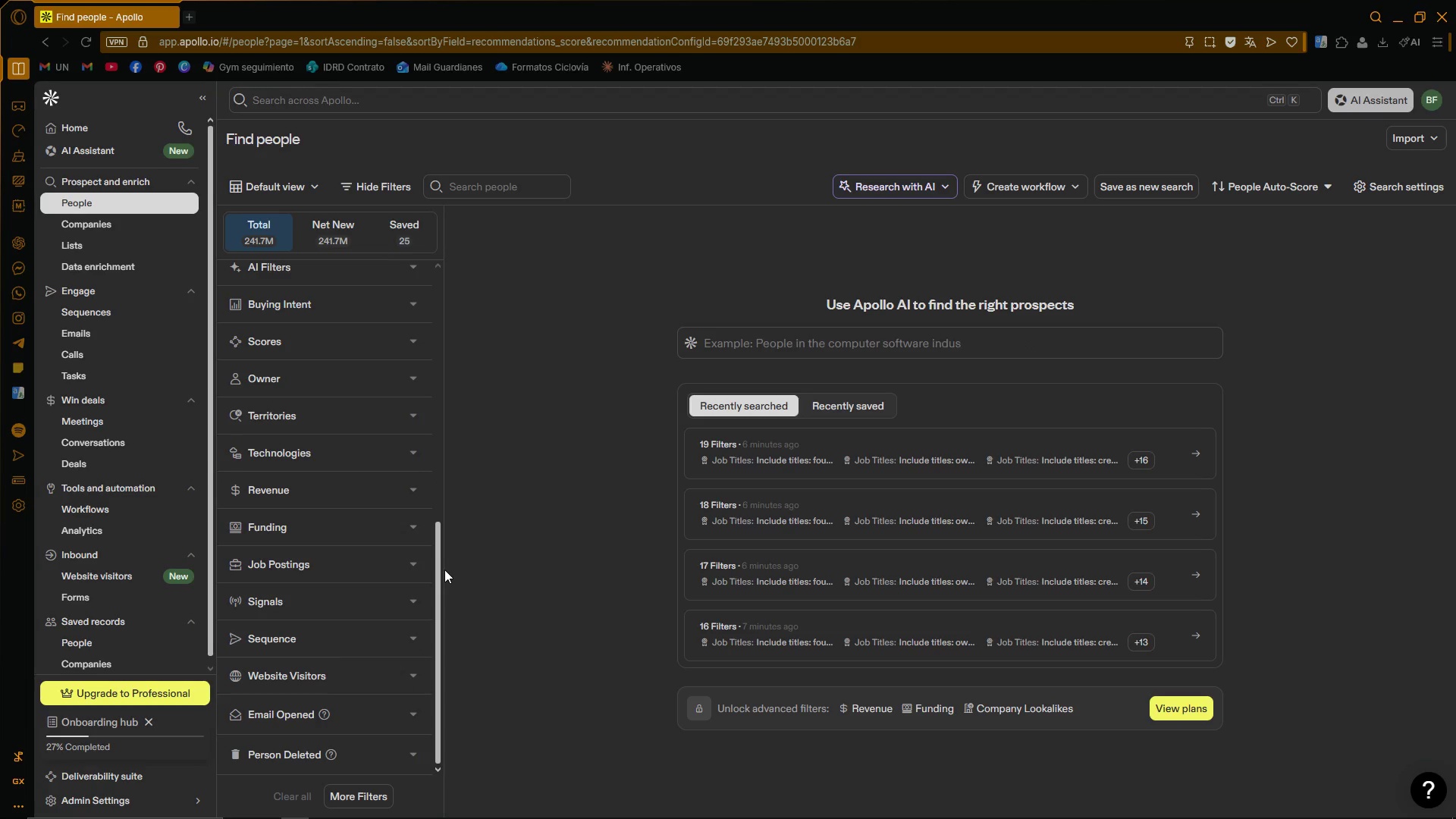 
mouse_move([421, 554])
 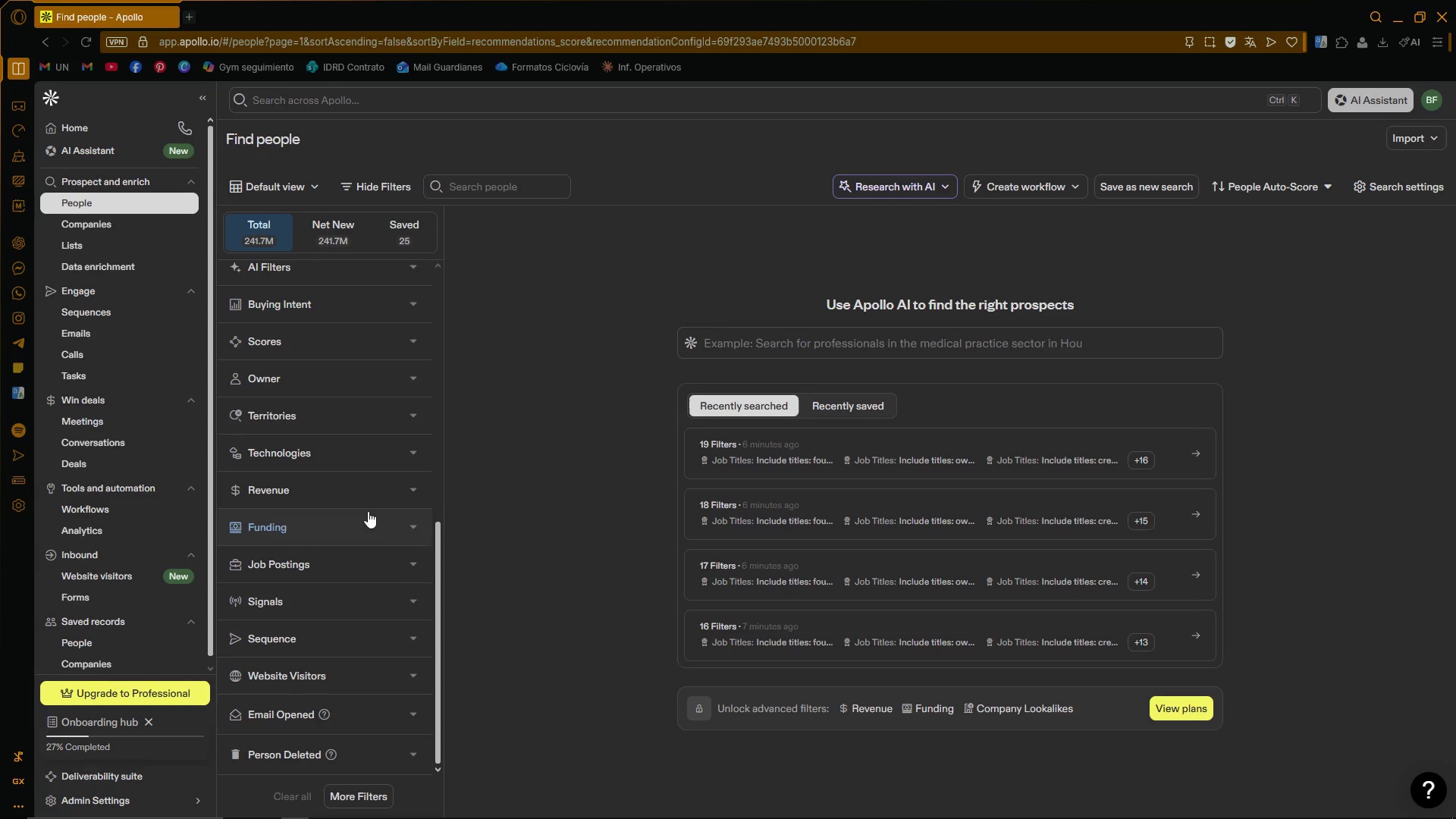 
scroll: coordinate [333, 519], scroll_direction: up, amount: 5.0
 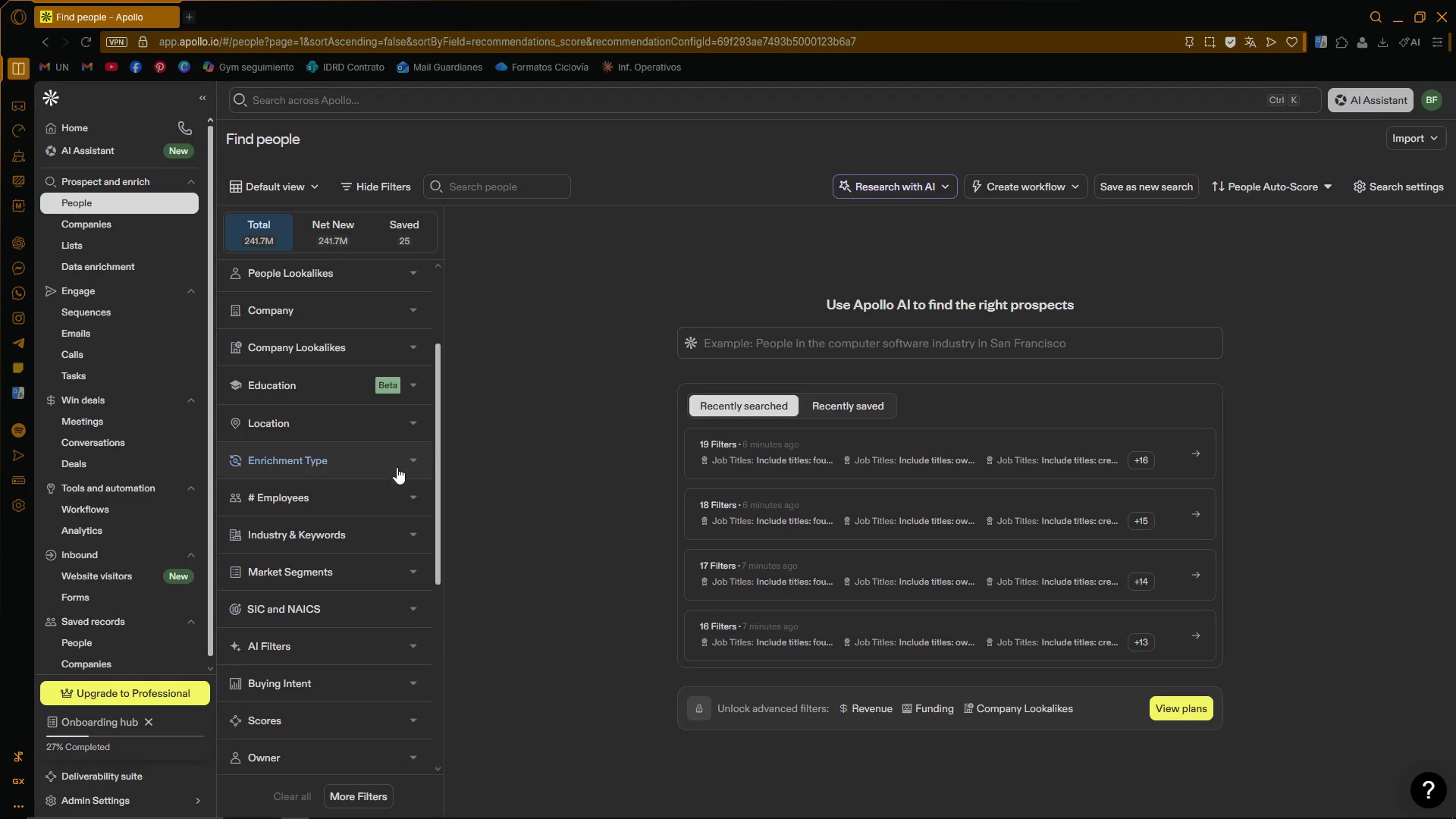 
left_click([416, 533])
 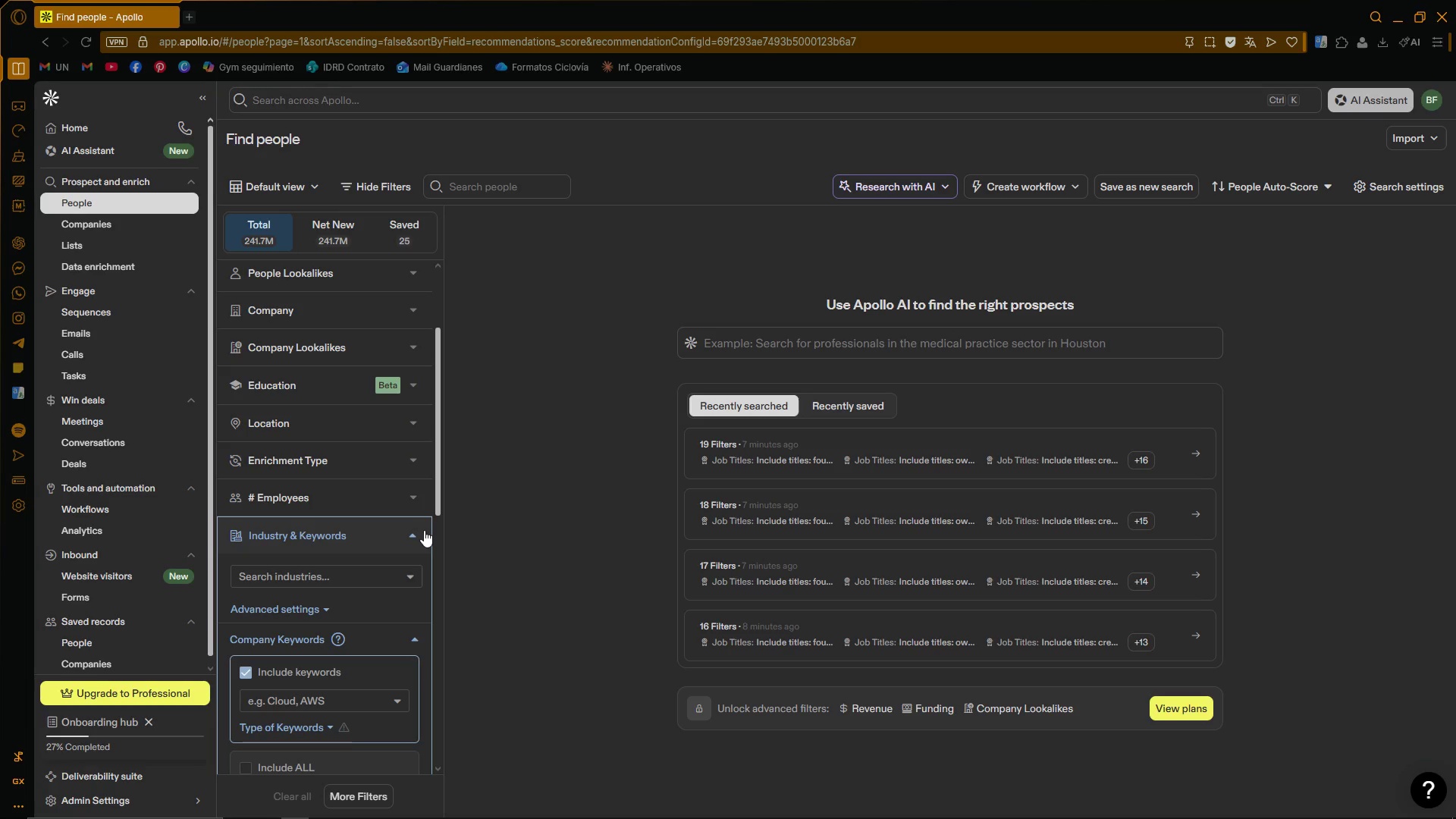 
wait(36.81)
 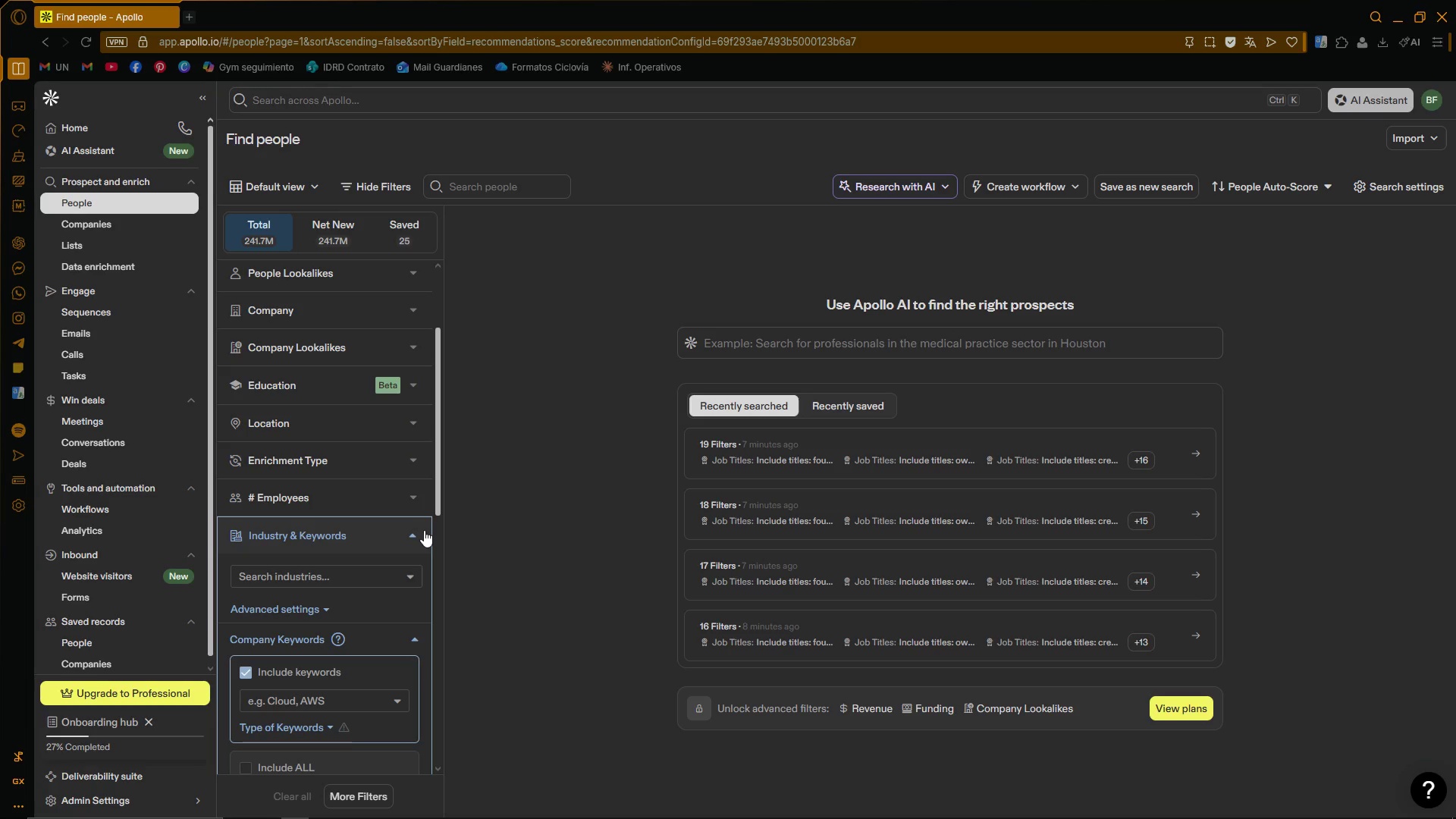 
scroll: coordinate [386, 518], scroll_direction: down, amount: 2.0
 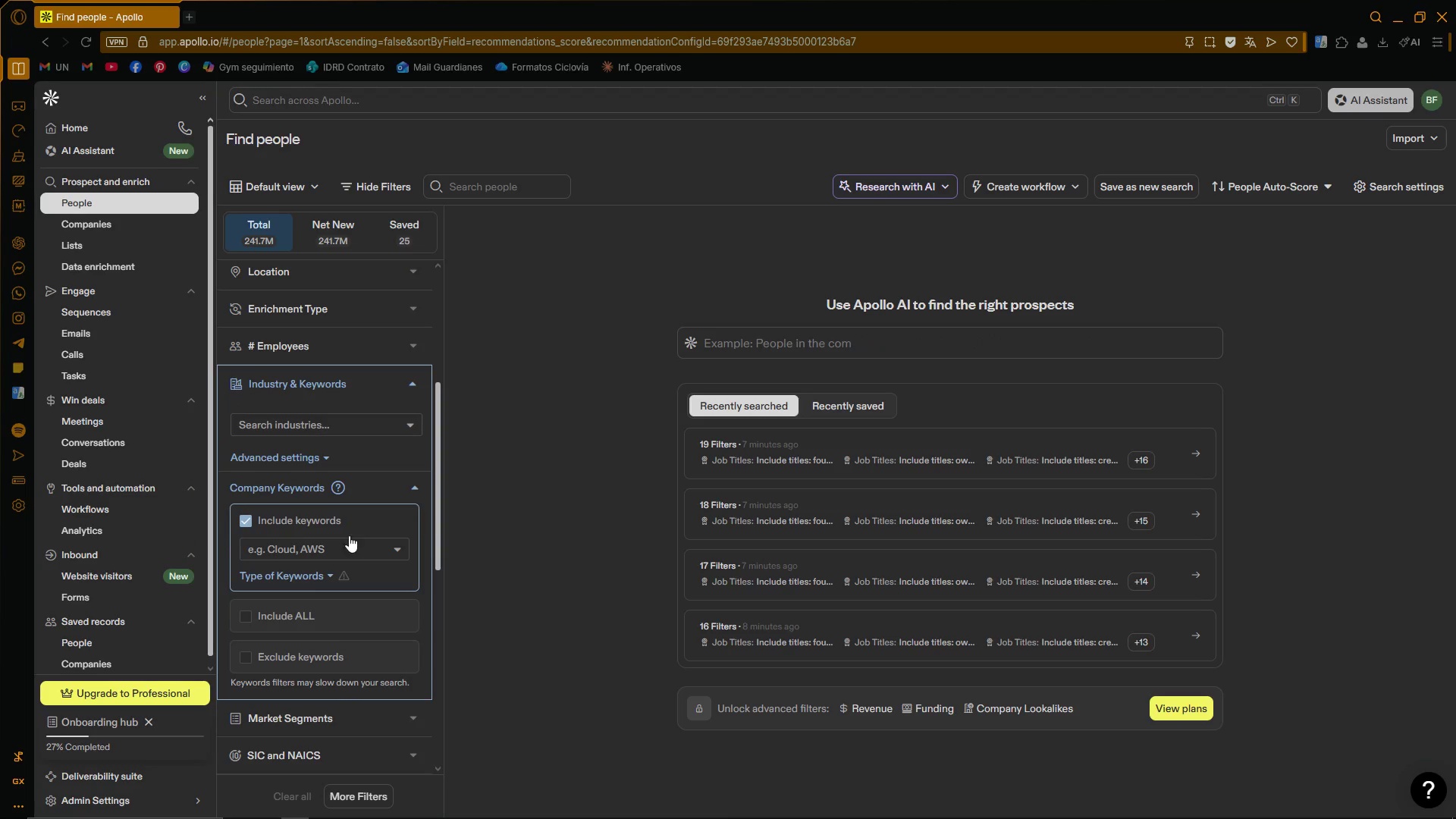 
left_click([337, 551])
 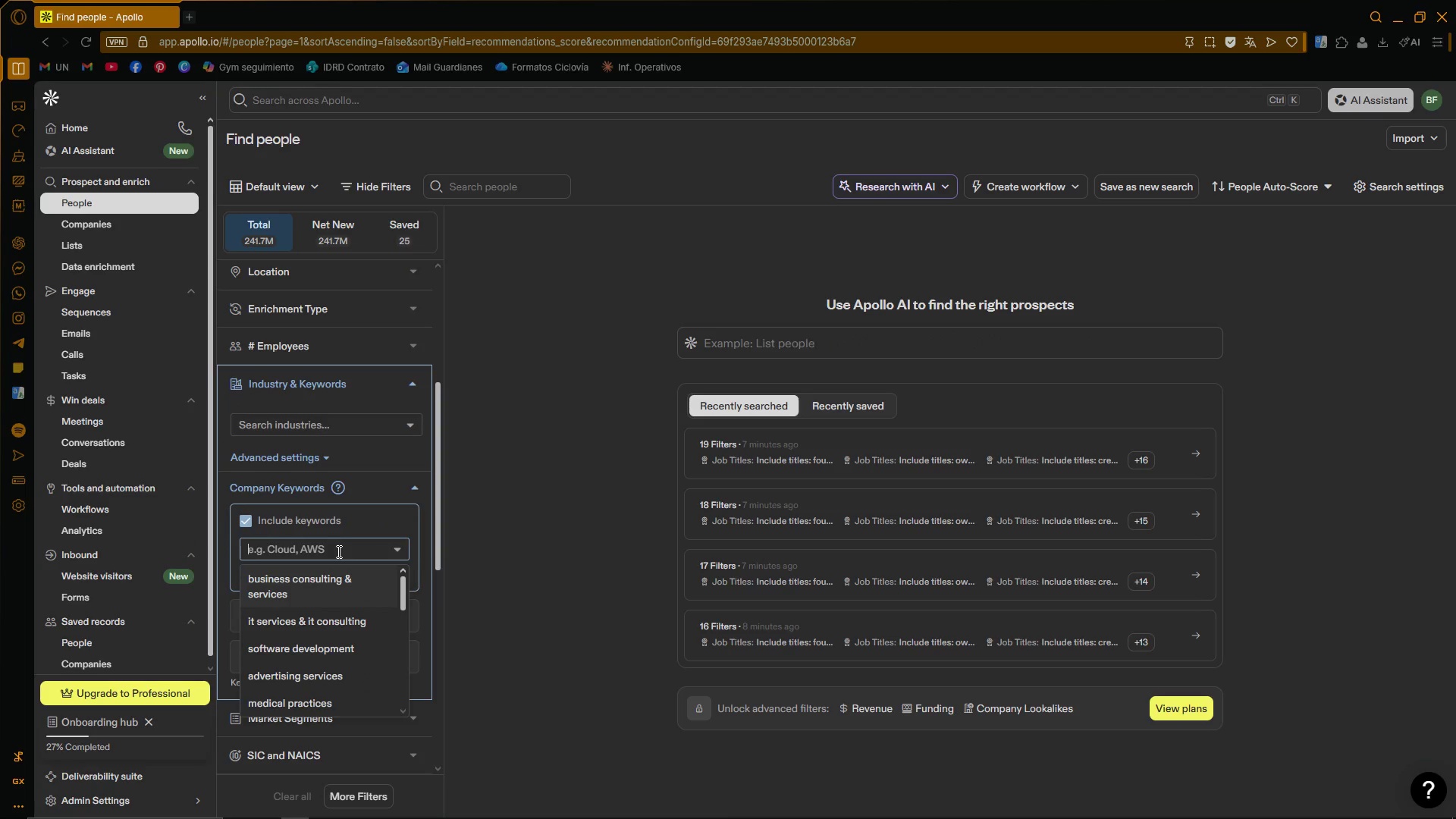 
type(Commercial photo)
 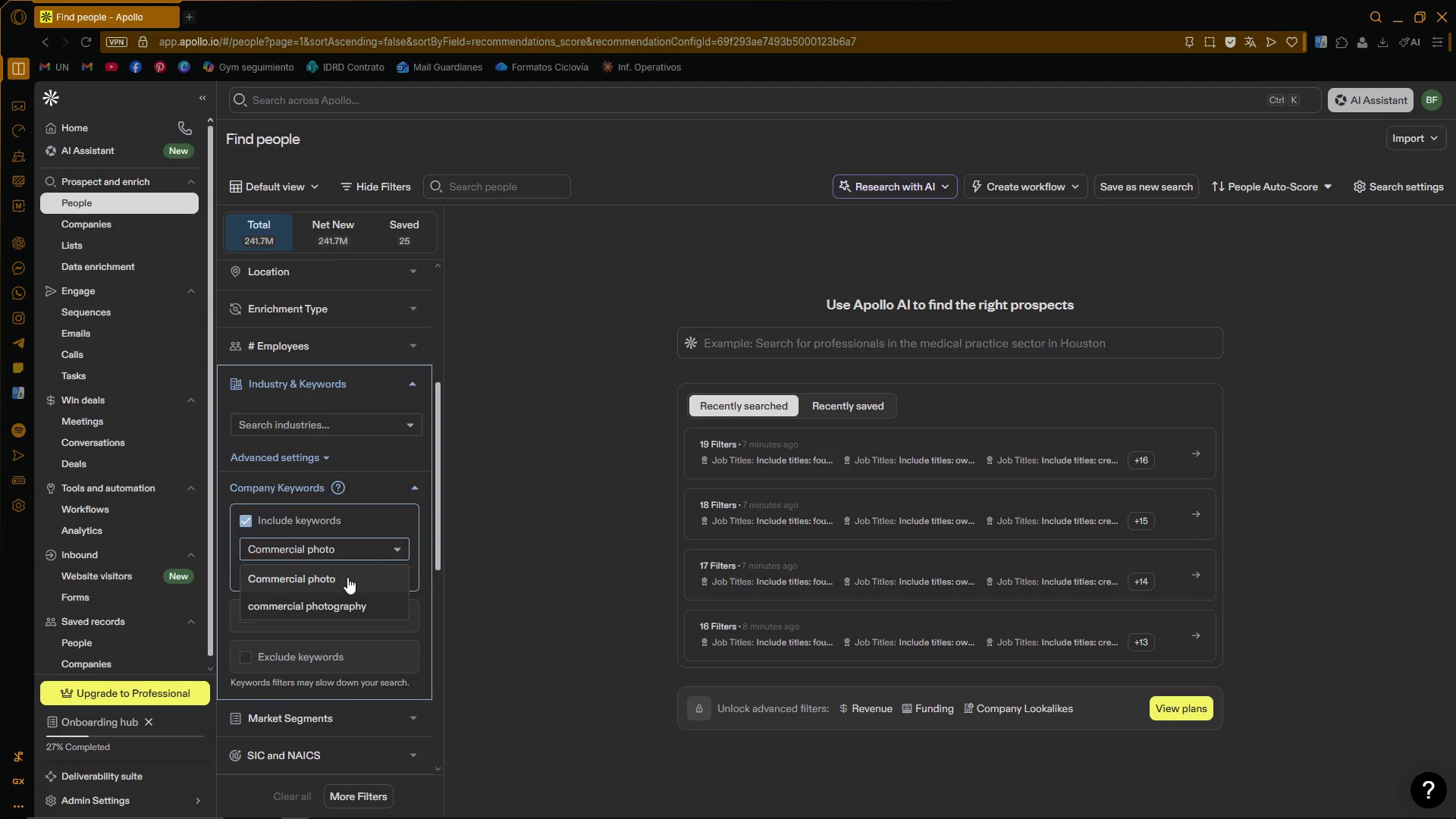 
left_click([334, 607])
 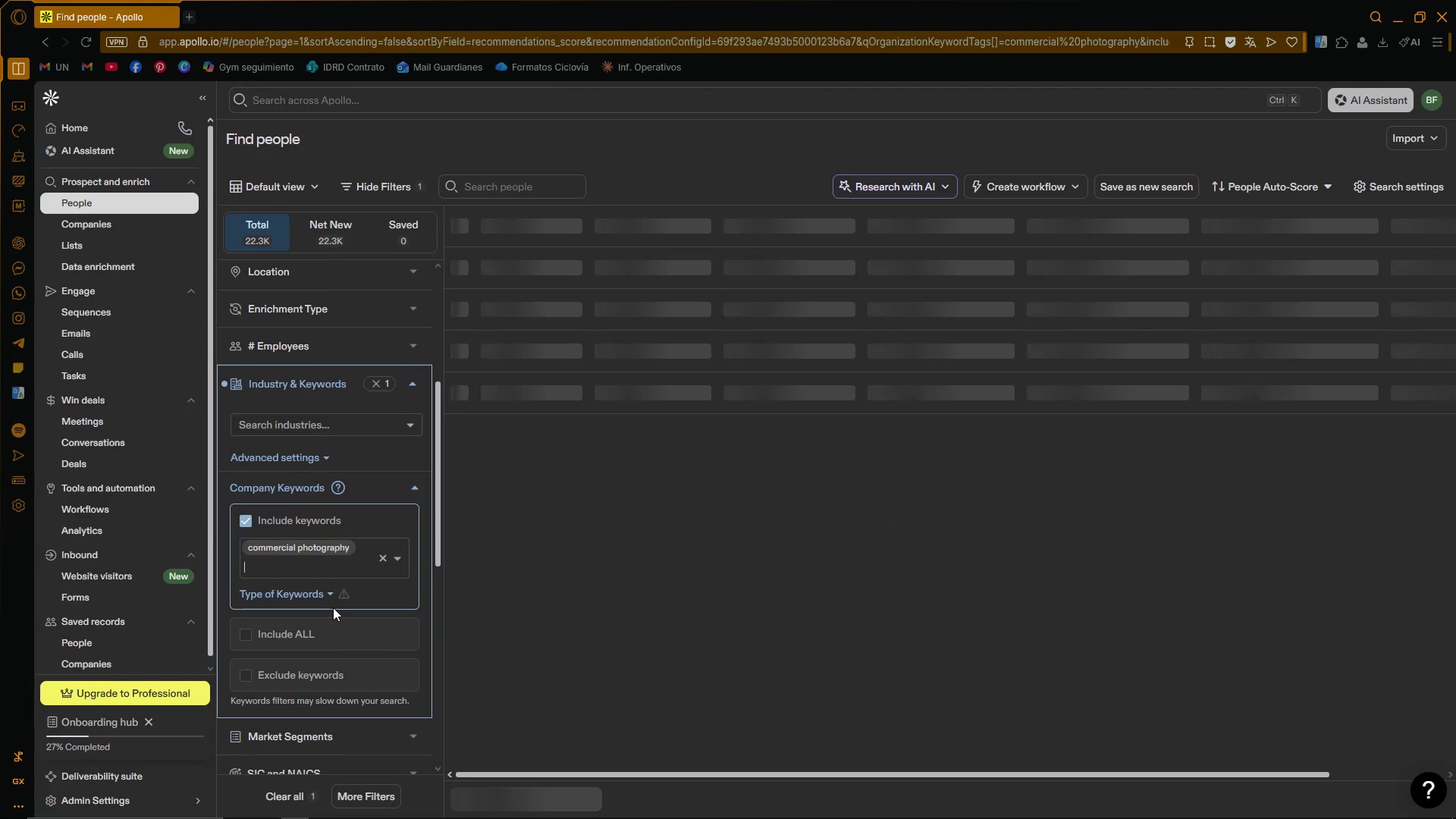 
type(product photog)
 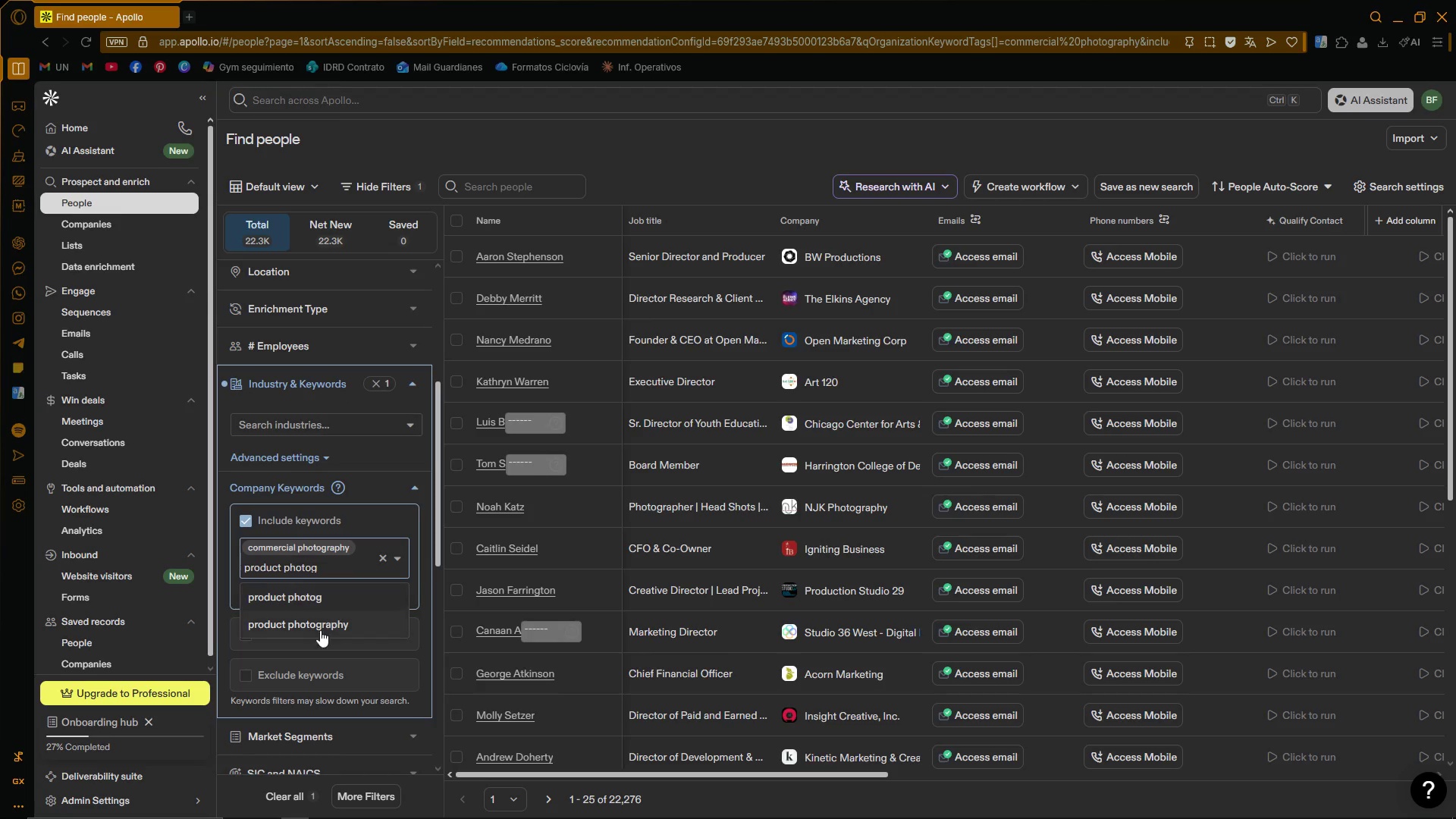 
left_click([328, 629])
 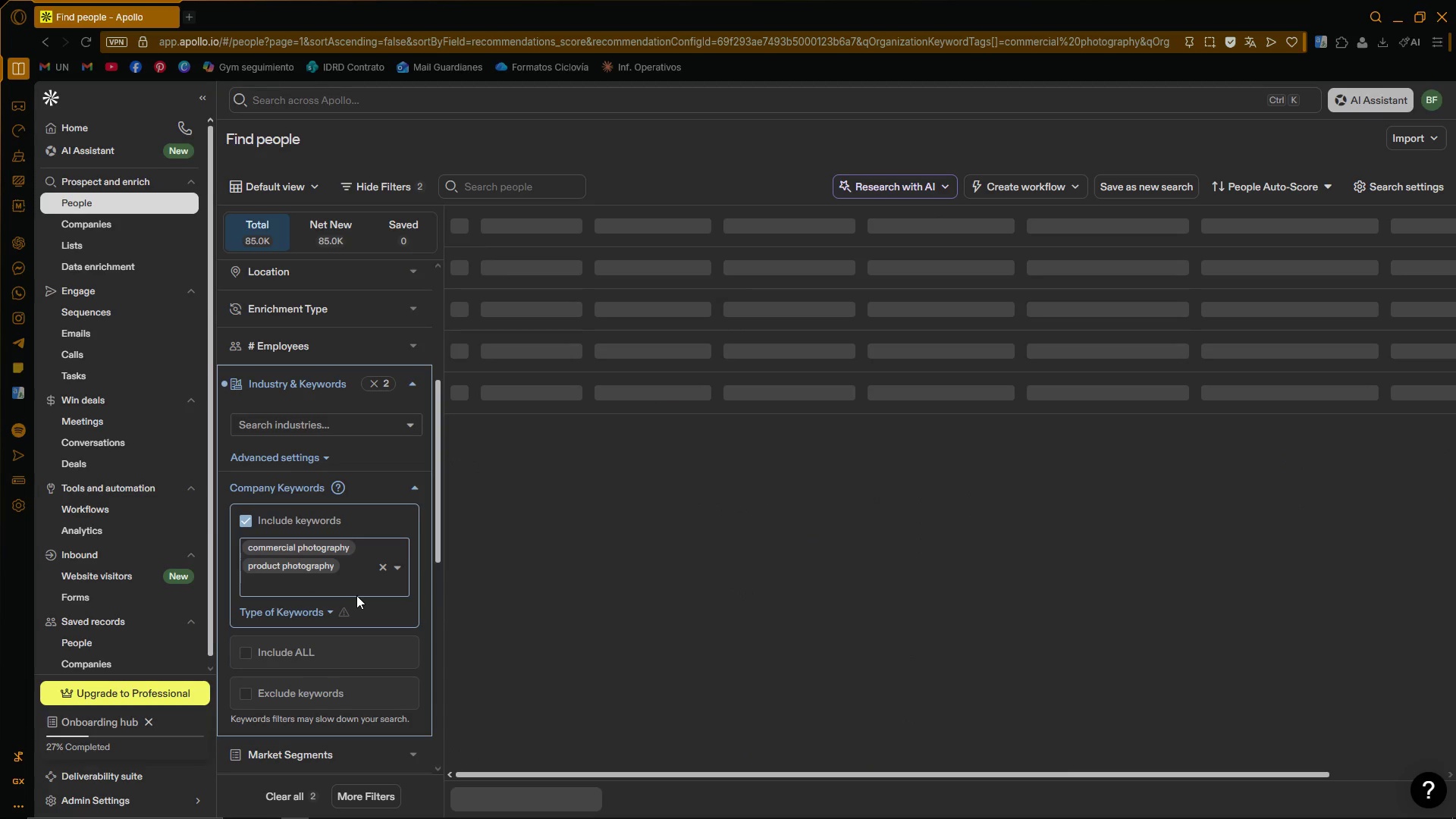 
type(ecommerce photo)
 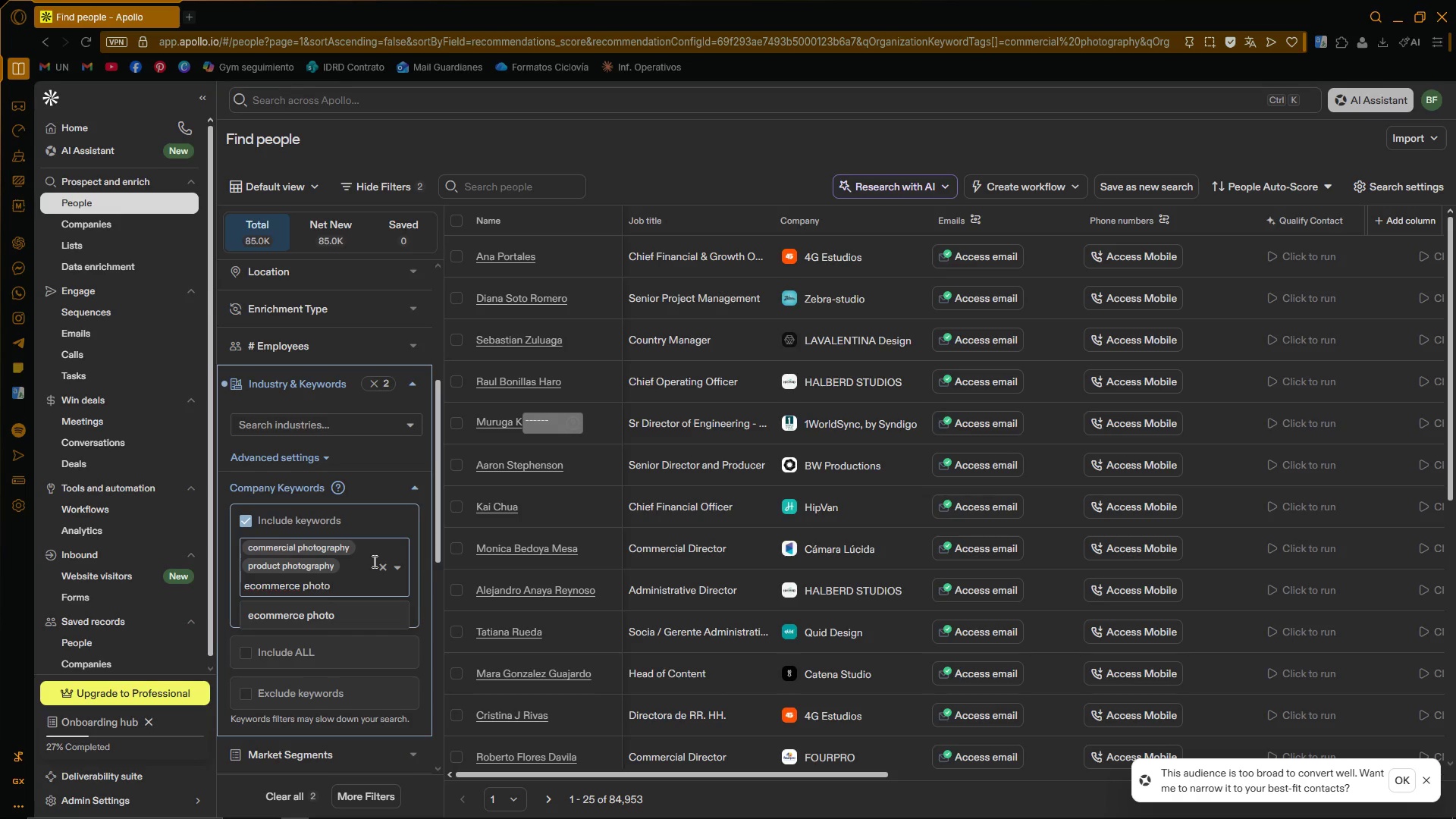 
left_click([350, 581])
 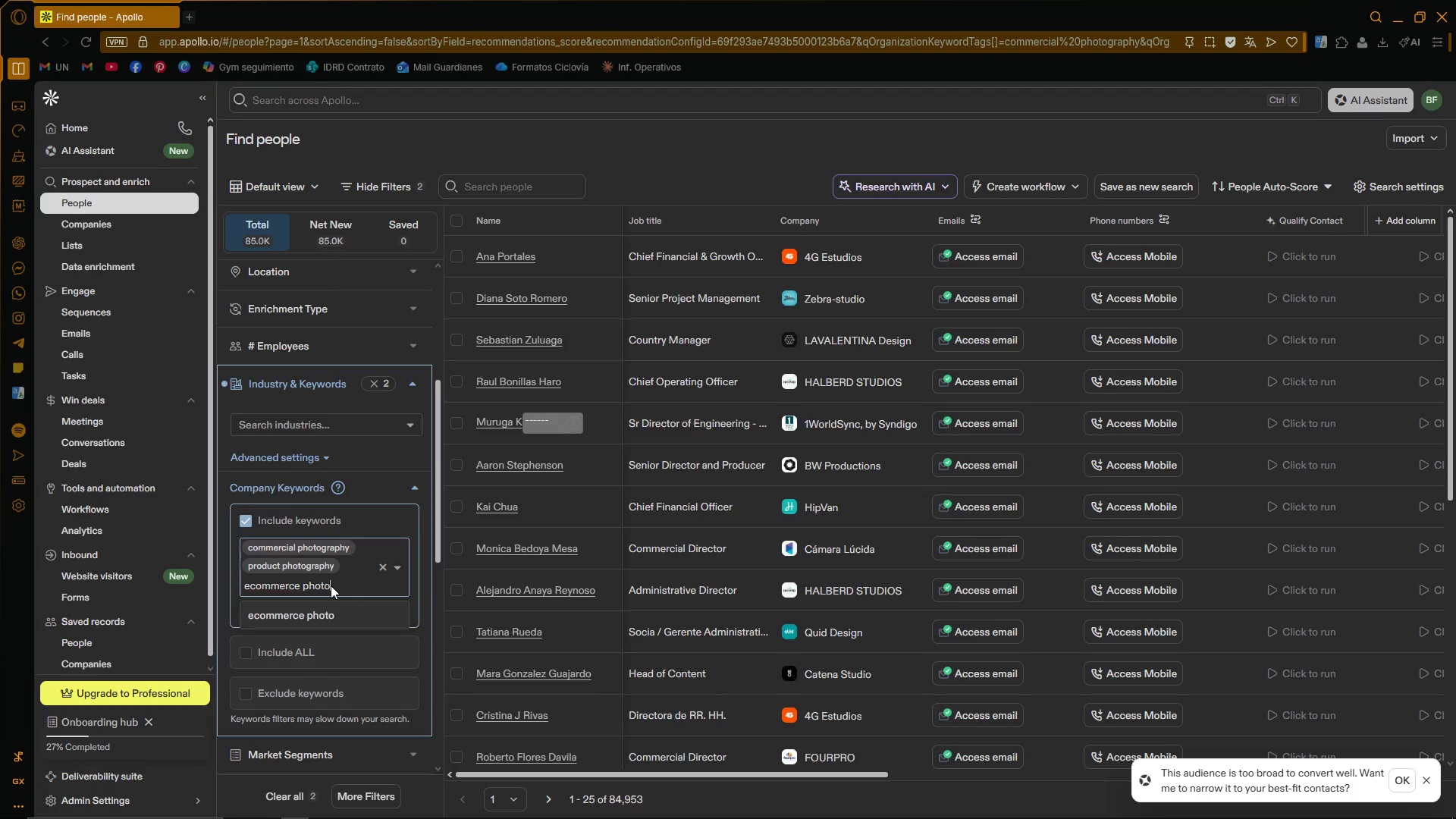 
left_click([339, 588])
 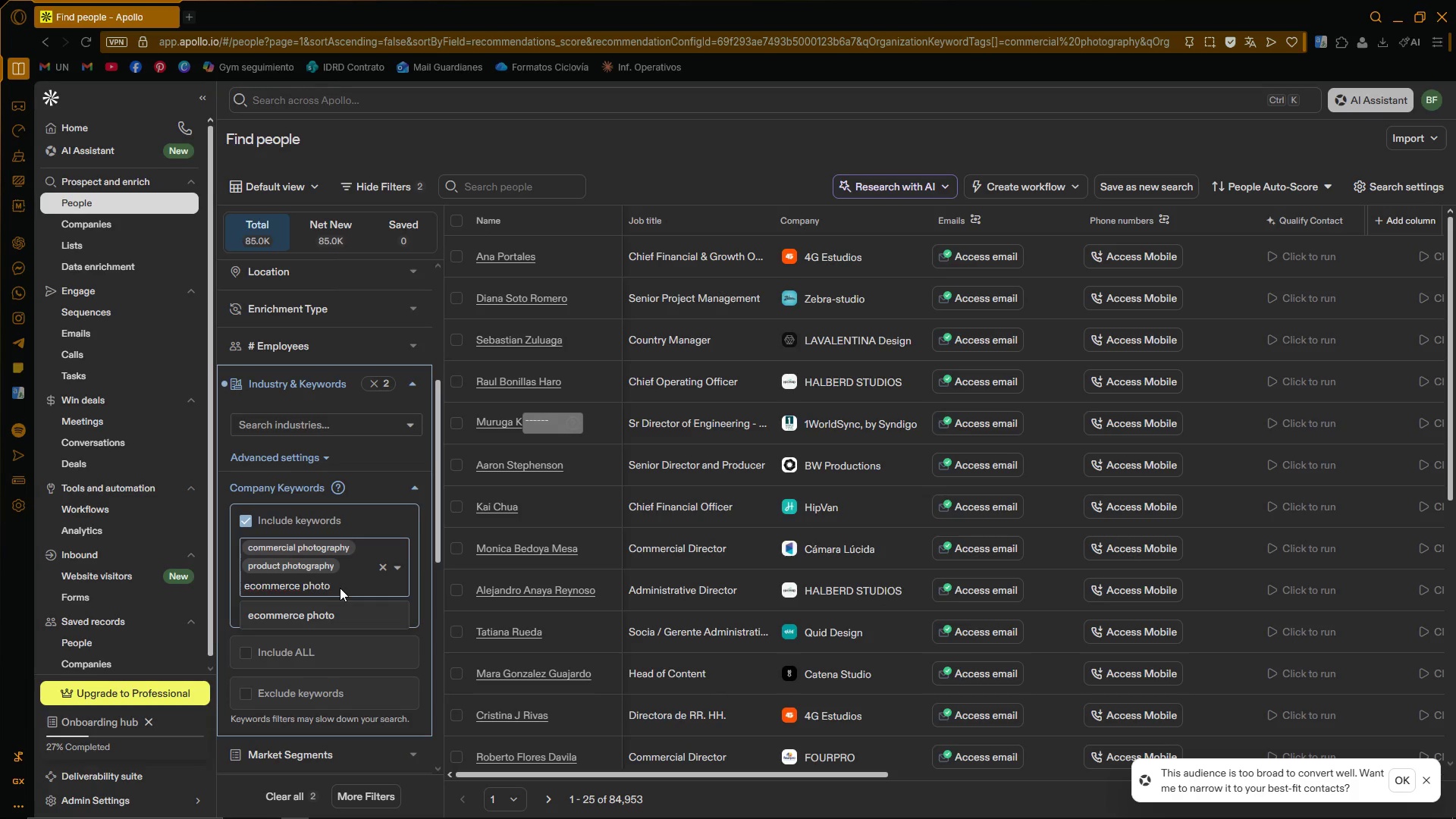 
type(graphy)
 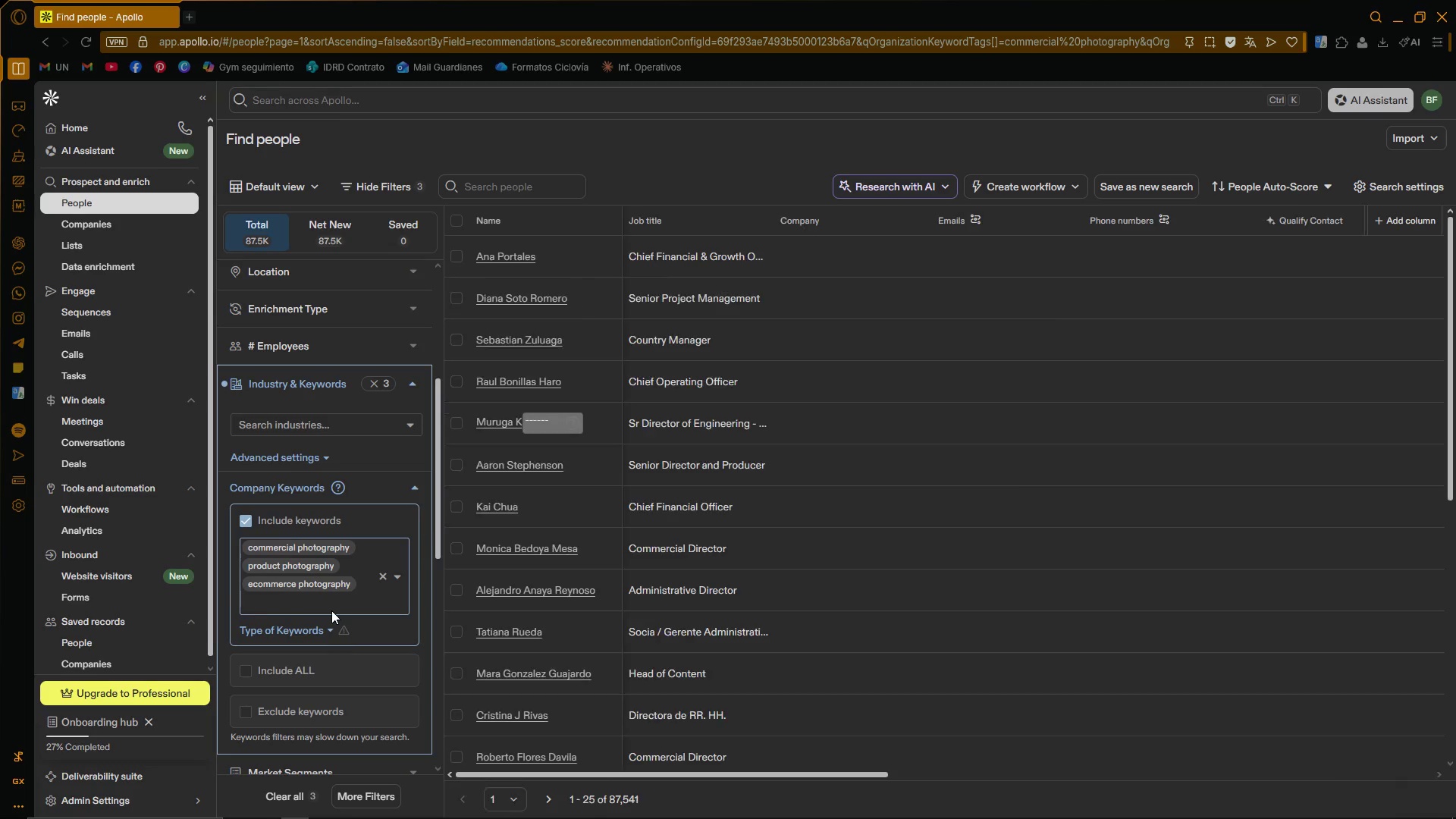 
type(Brand conte)
 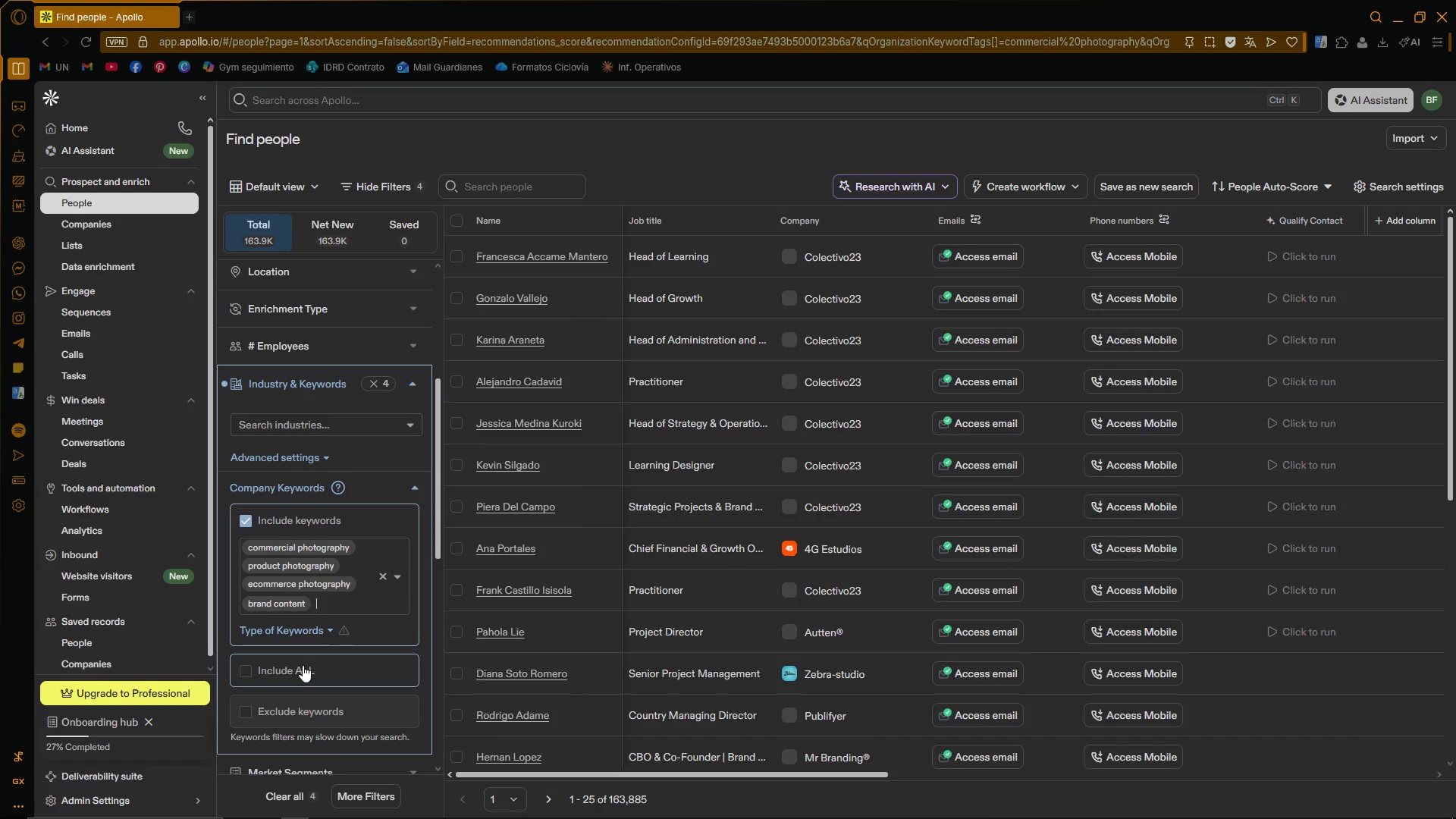 
wait(6.39)
 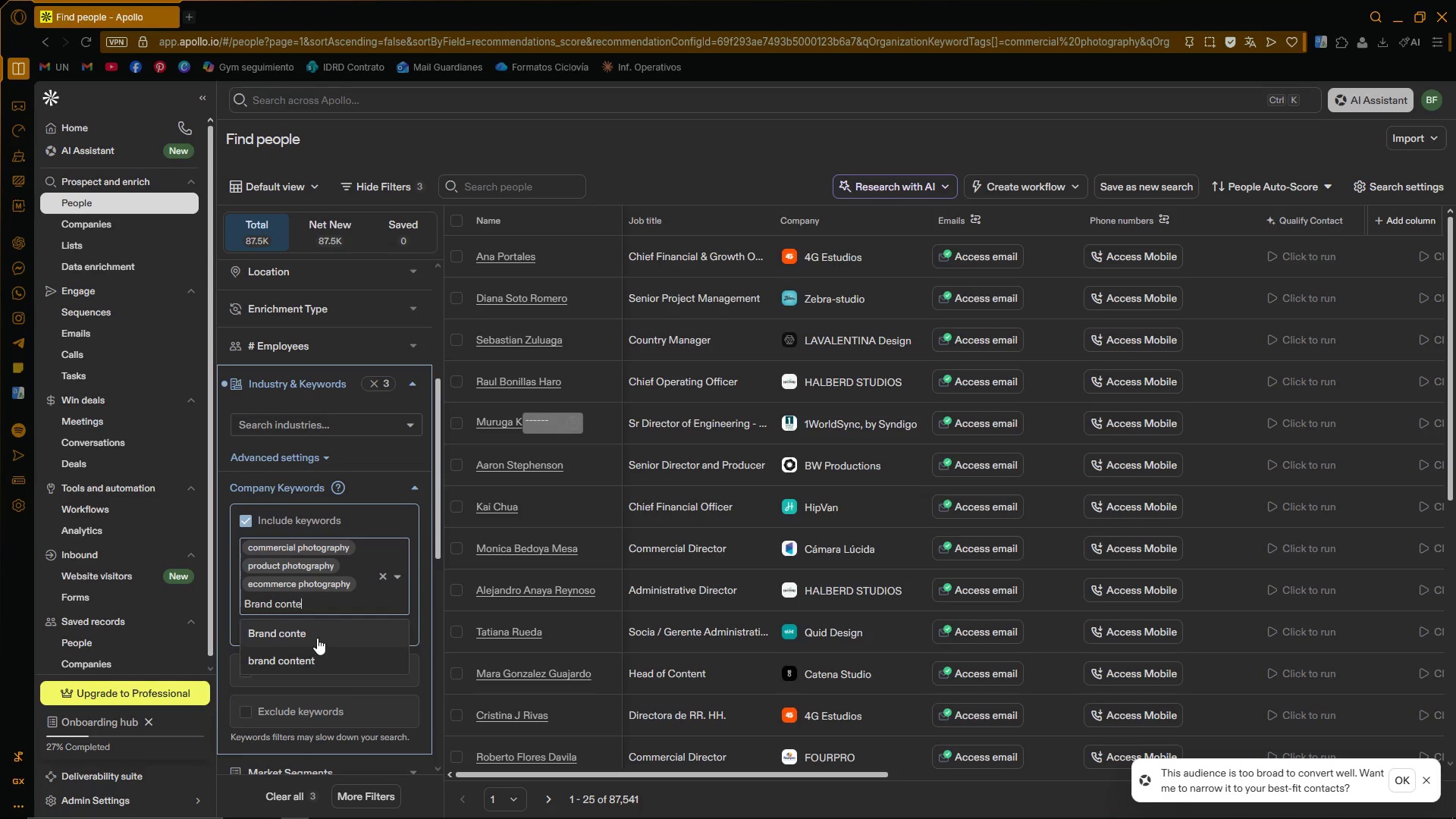 
type(advertising)
 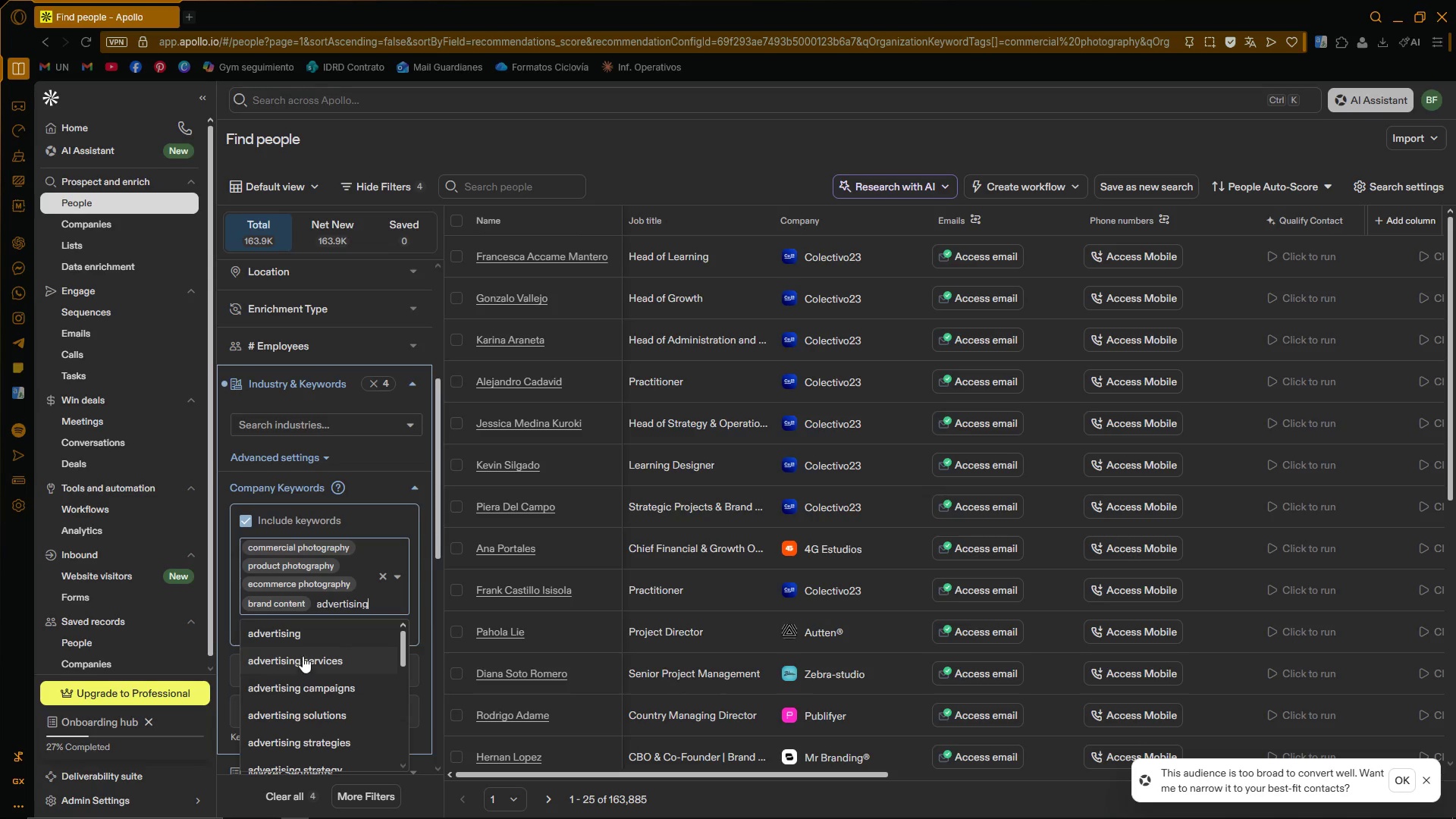 
left_click([311, 644])
 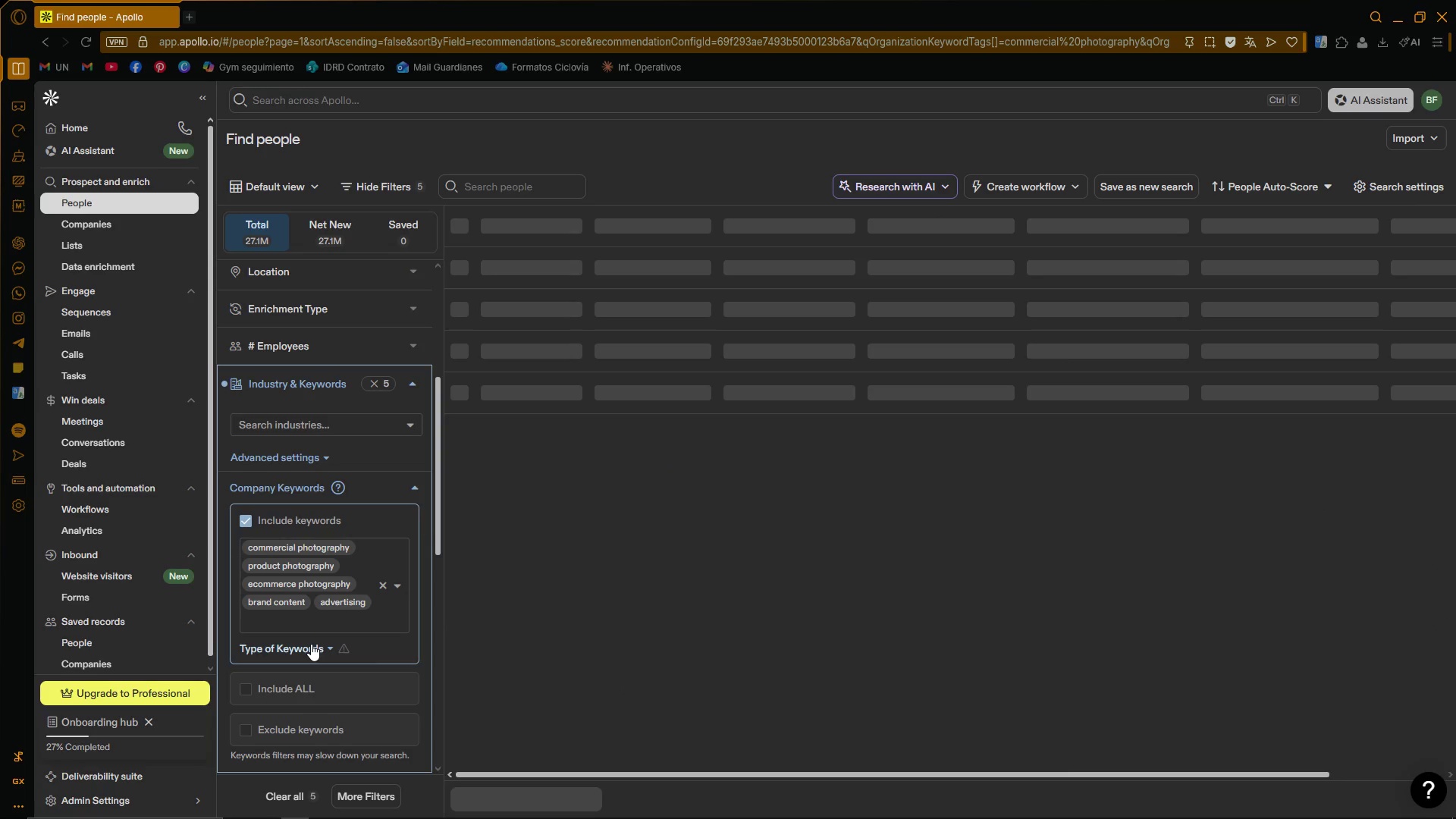 
type(stui)
key(Backspace)
type(dio production)
 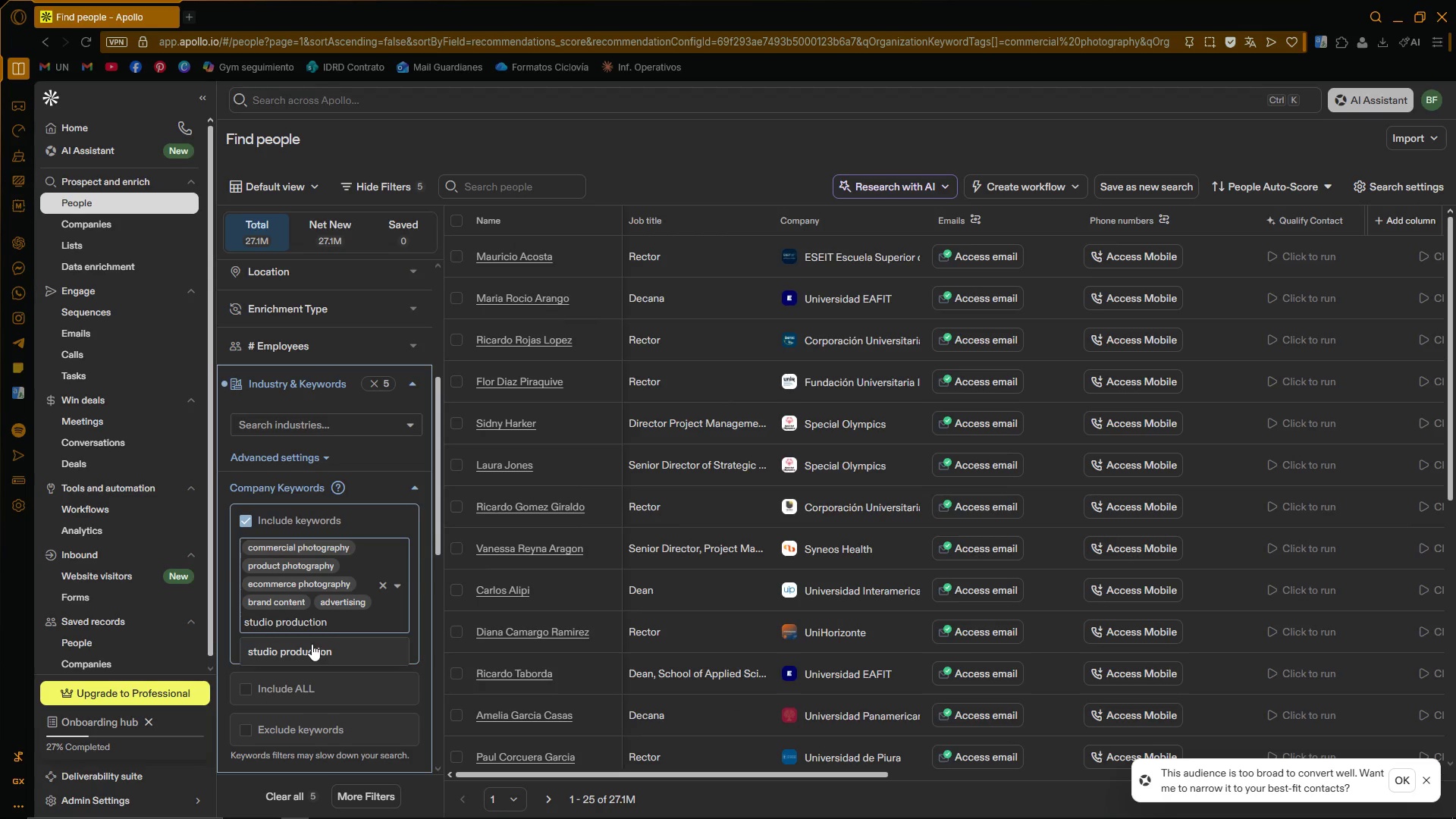 
left_click([317, 651])
 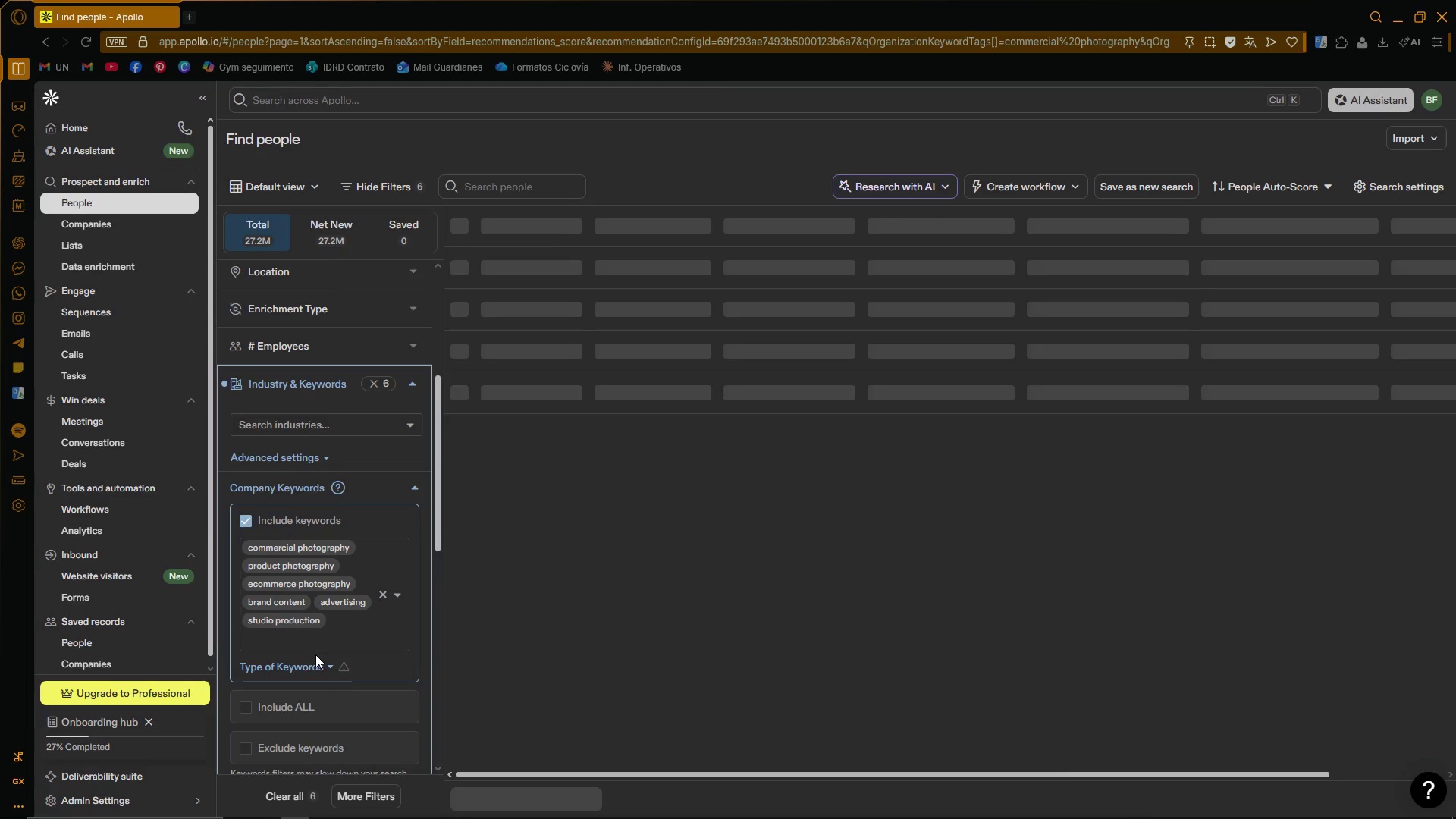 
type(creative production)
 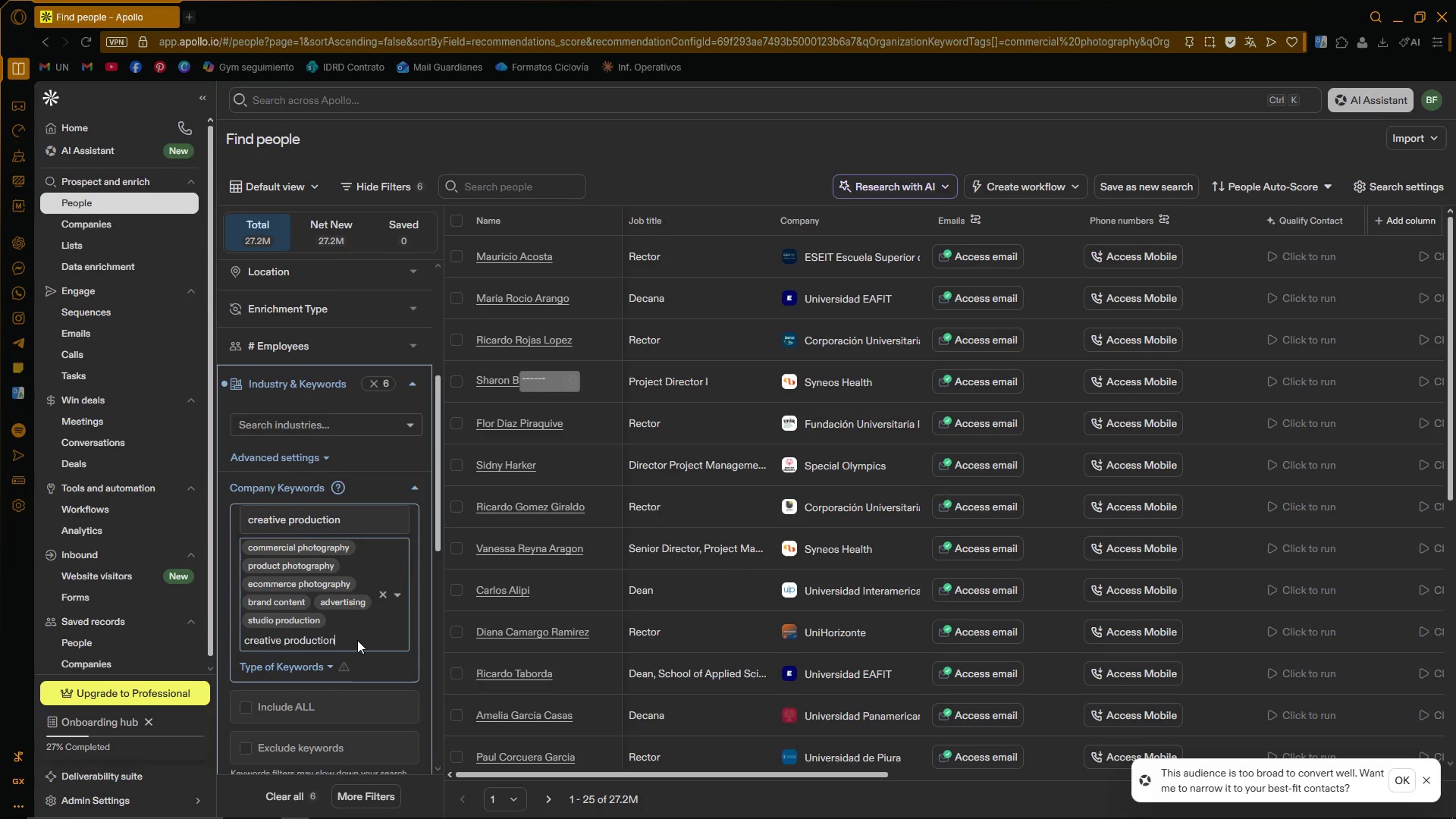 
left_click([378, 643])
 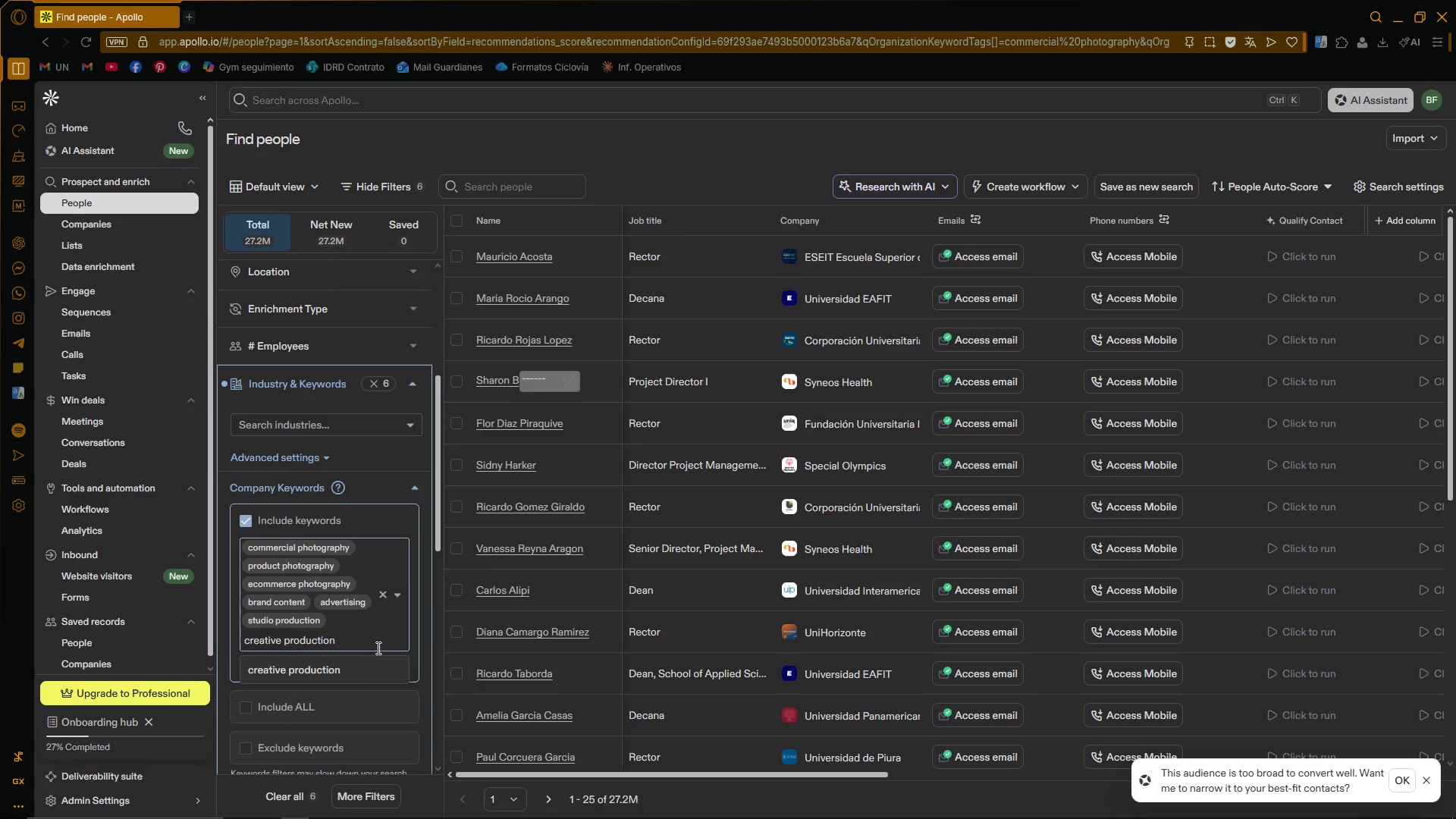 
left_click([354, 670])
 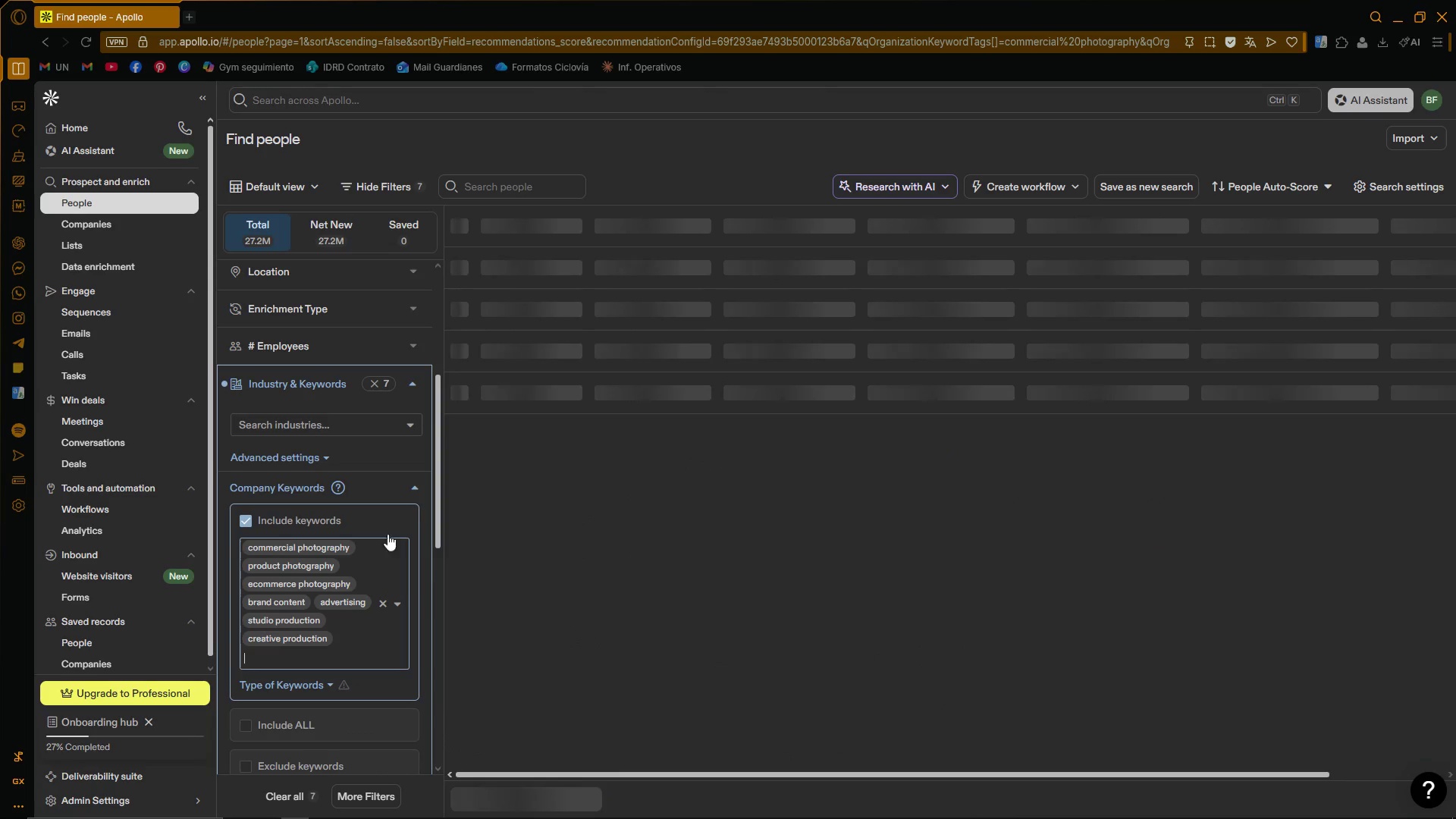 
scroll: coordinate [413, 557], scroll_direction: down, amount: 1.0
 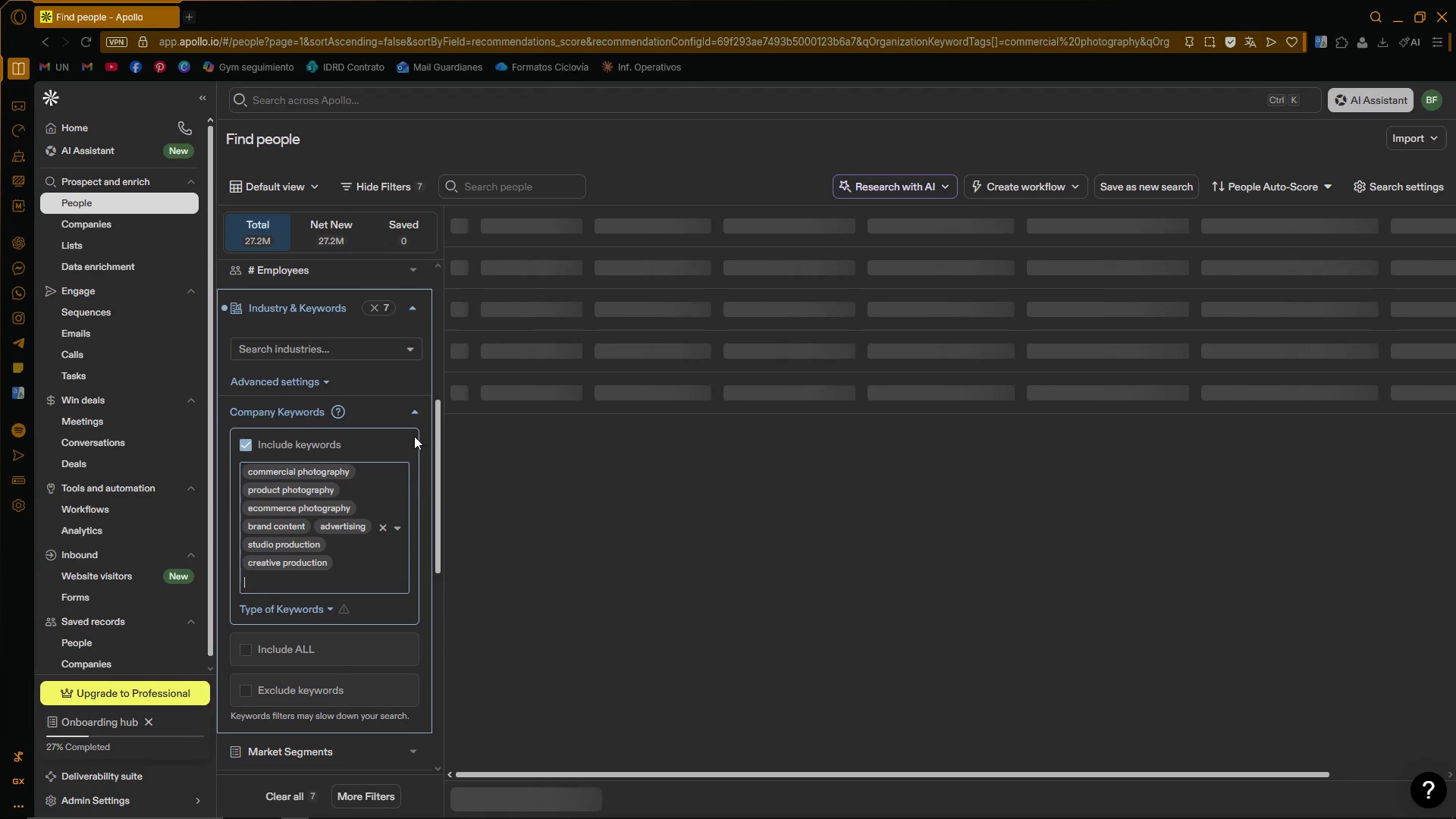 
left_click([412, 409])
 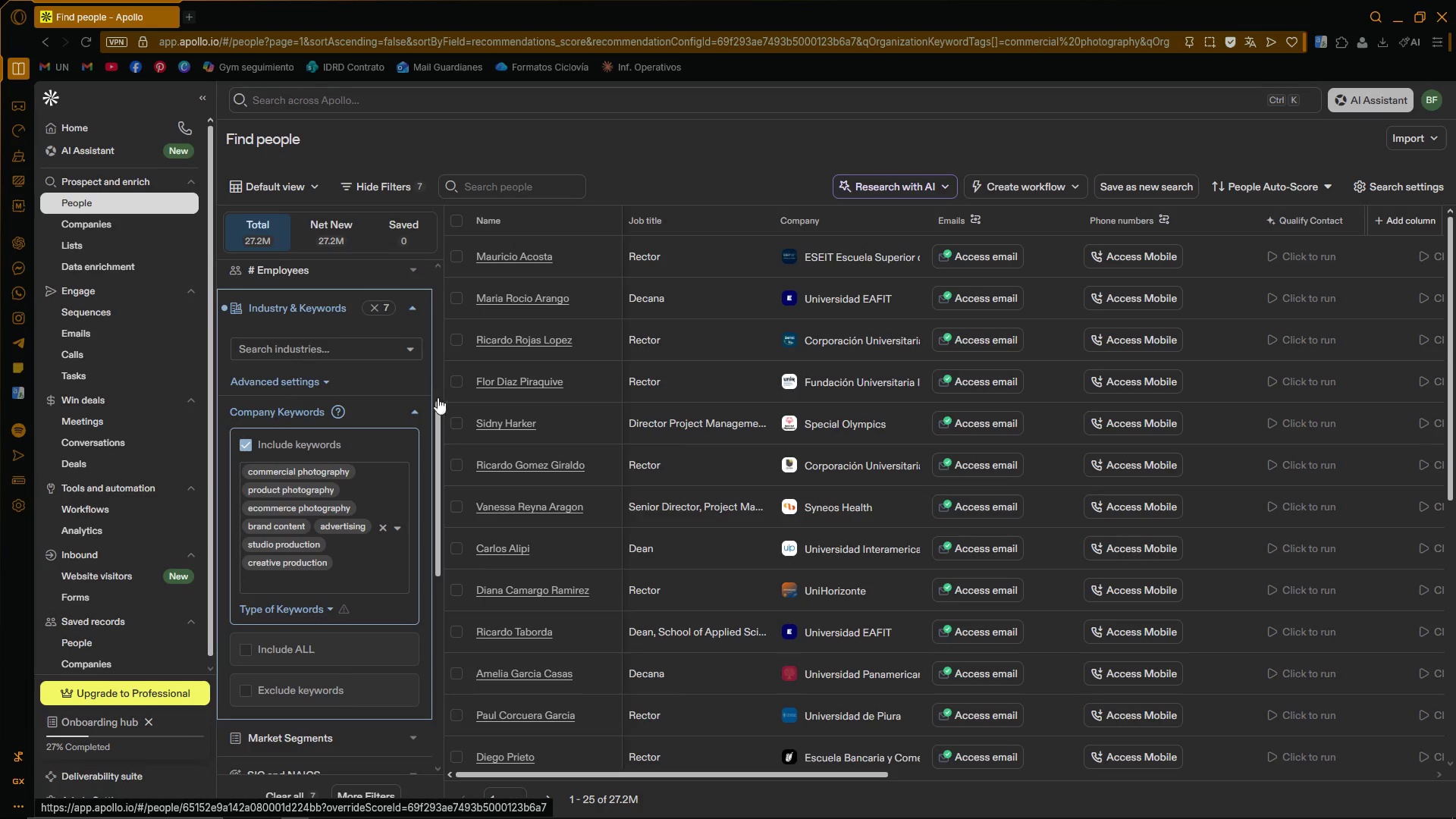 
scroll: coordinate [408, 501], scroll_direction: up, amount: 2.0
 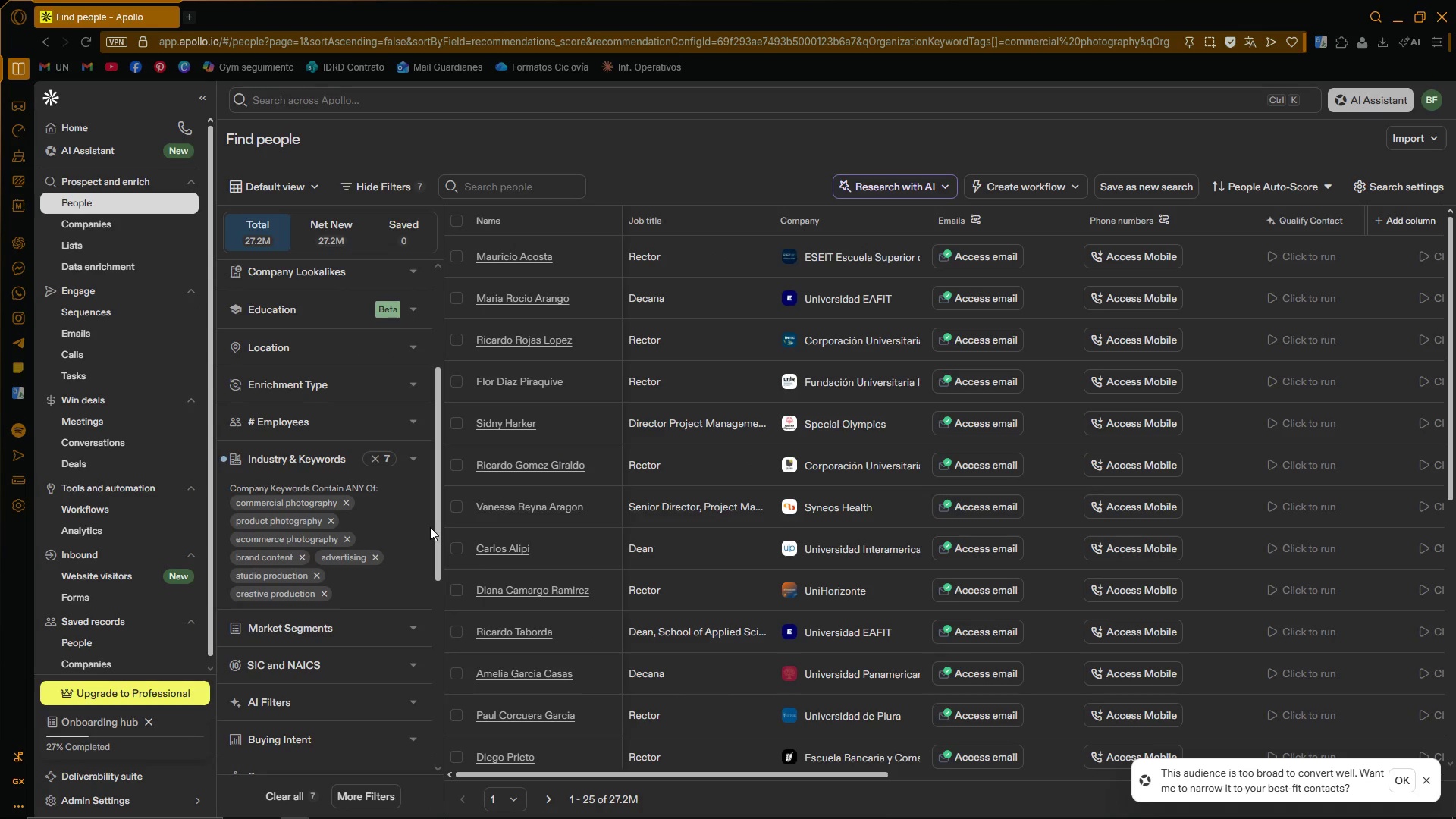 
wait(5.69)
 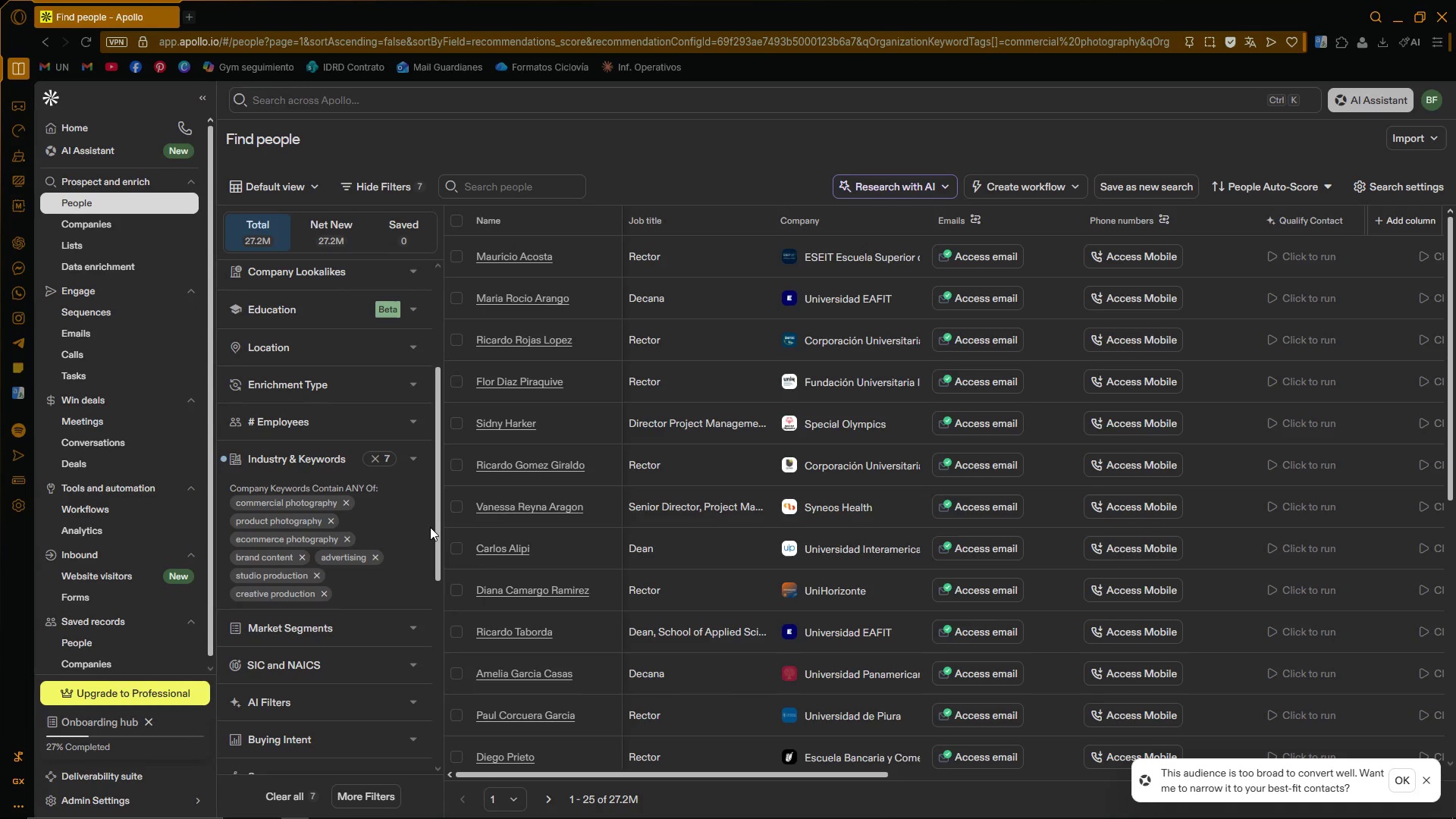 
mouse_move([414, 473])
 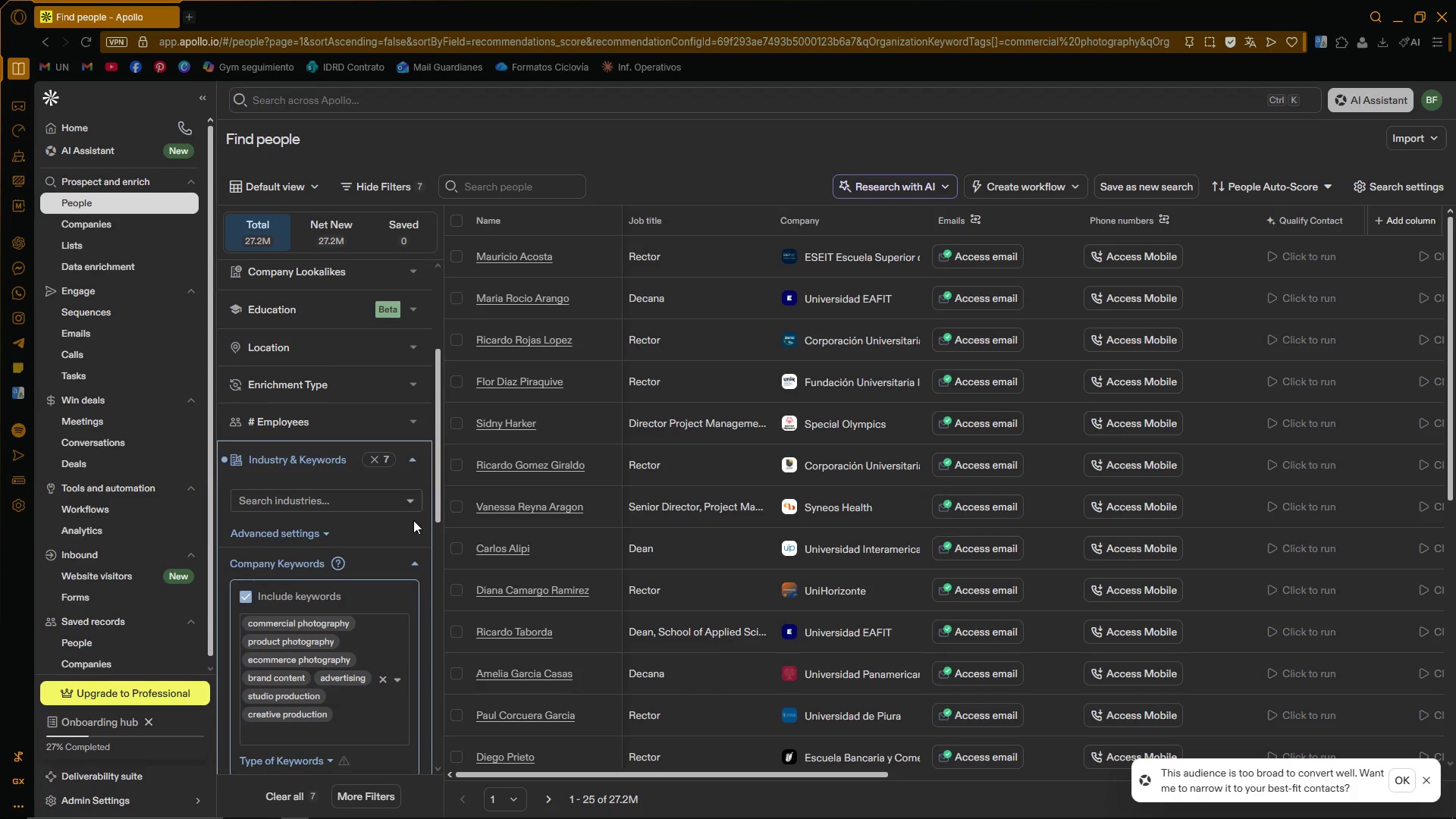 
scroll: coordinate [363, 652], scroll_direction: down, amount: 2.0
 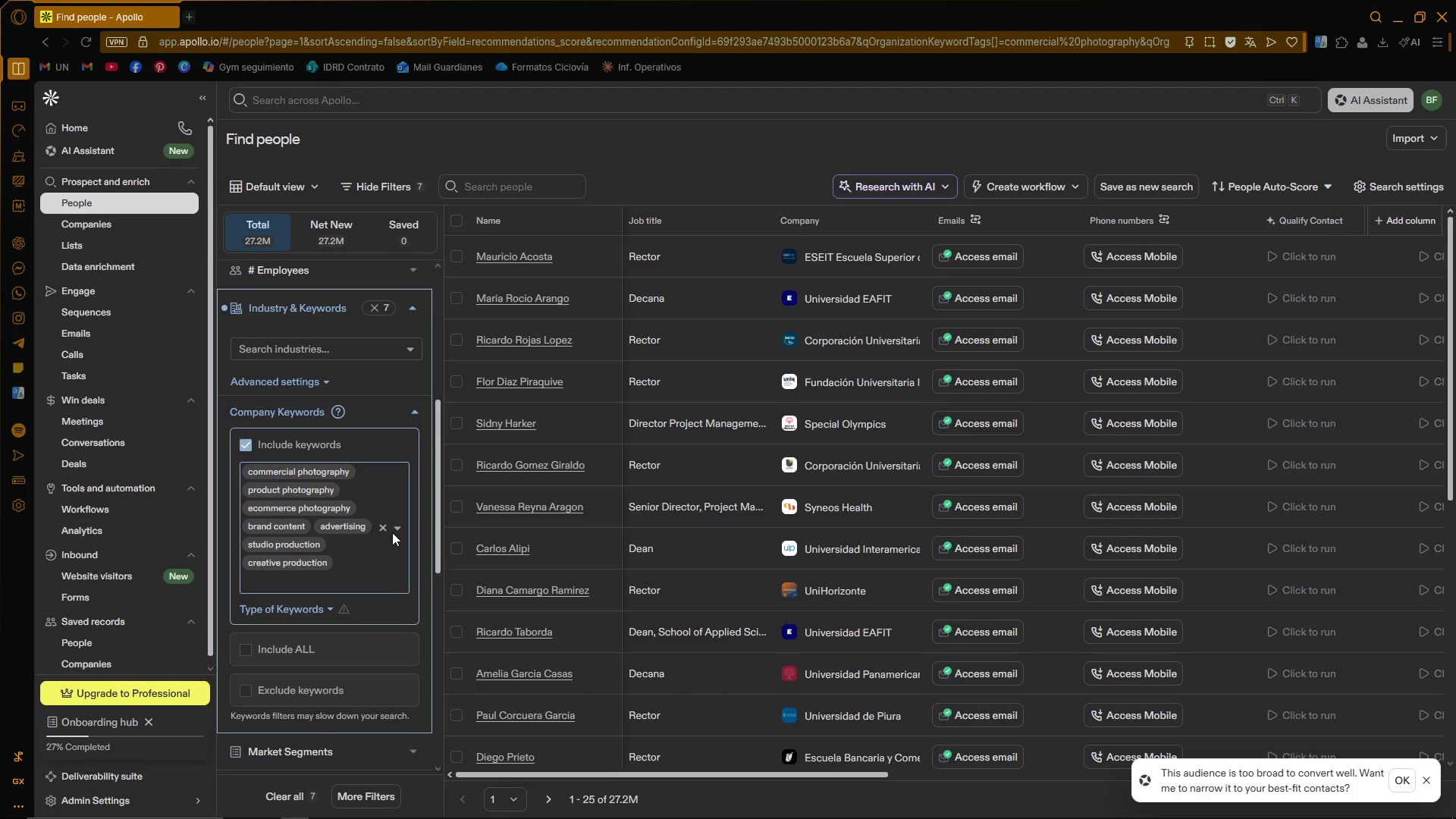 
left_click([399, 528])
 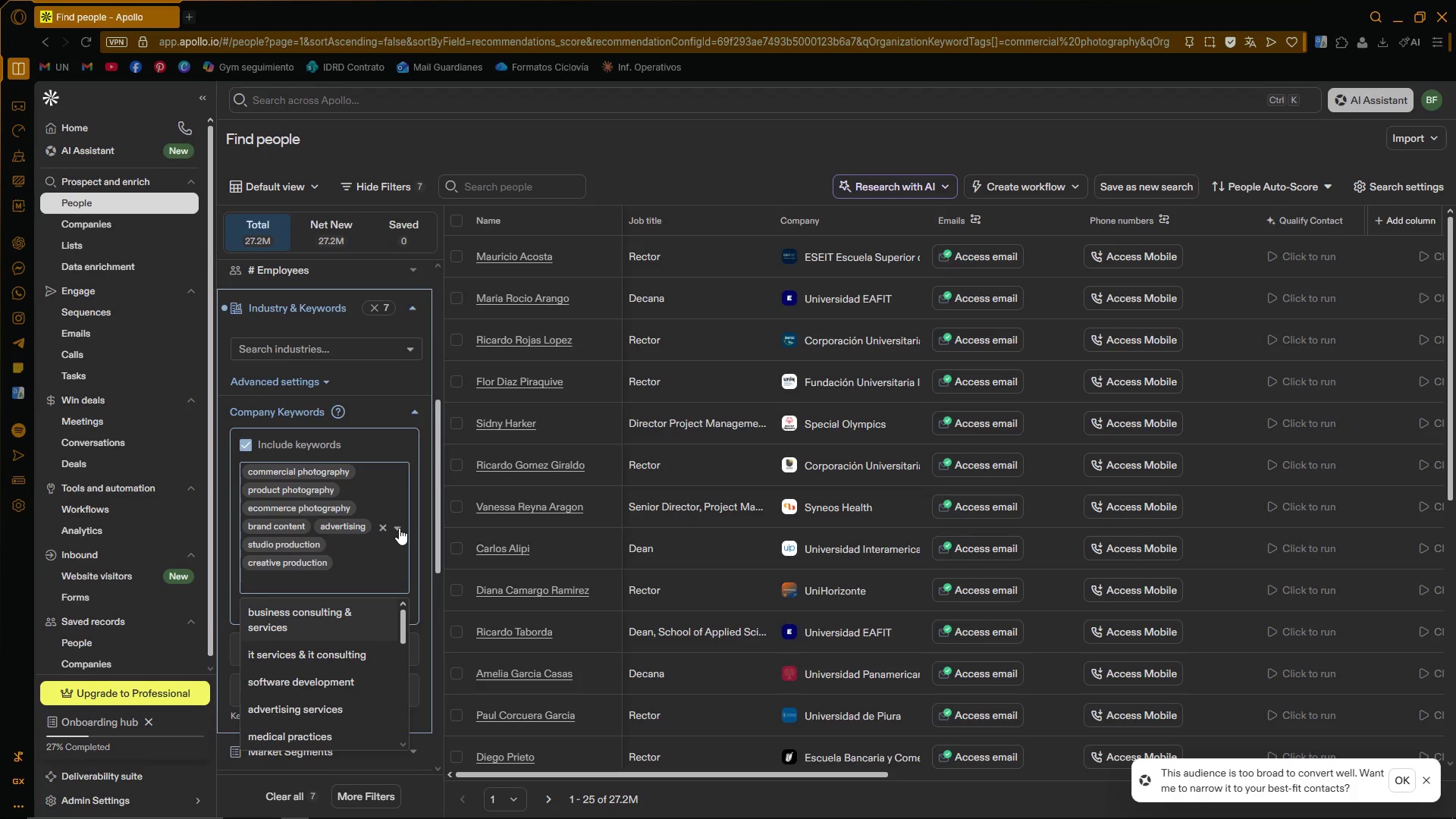 
left_click([399, 528])
 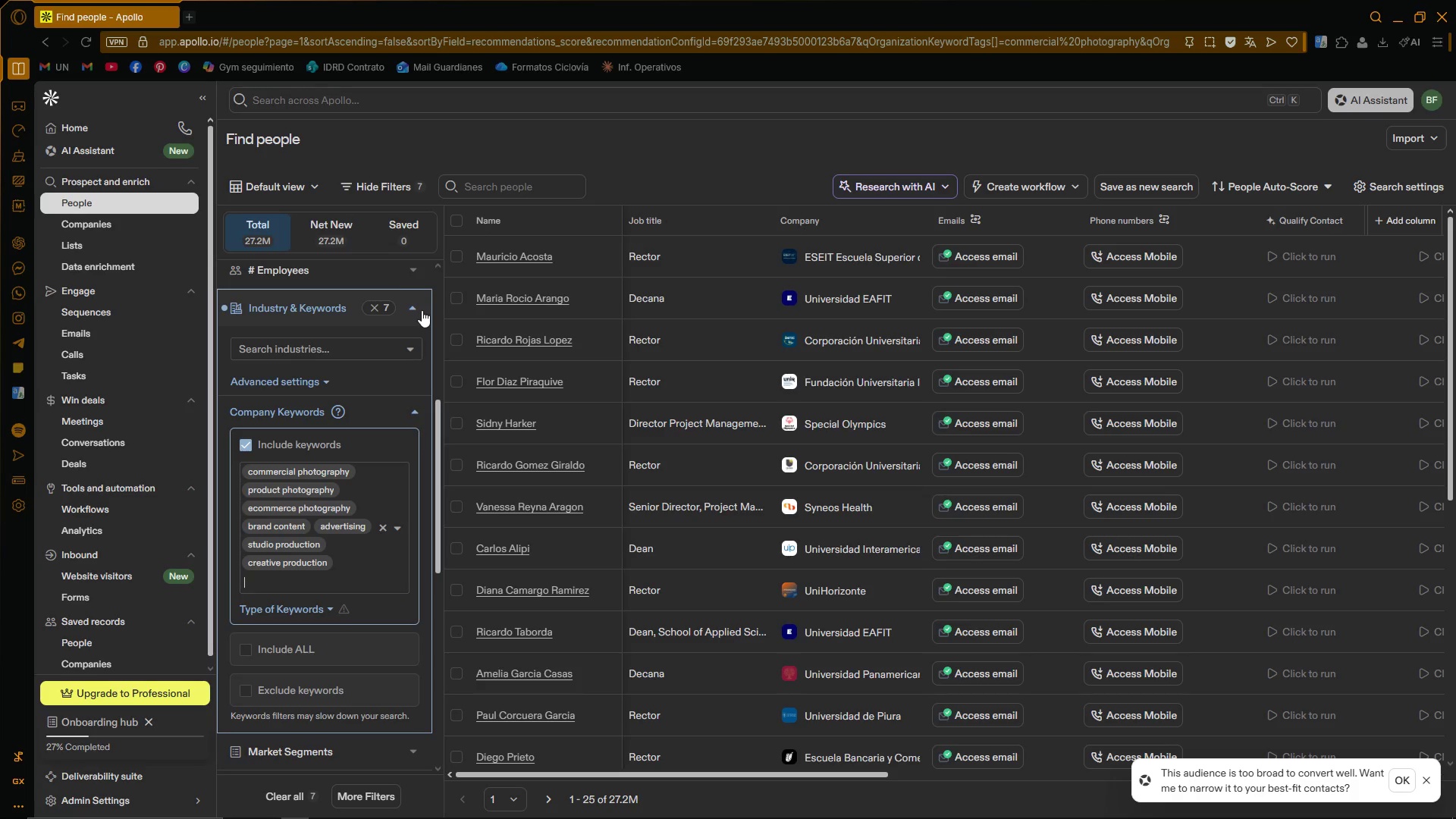 
mouse_move([351, 391])
 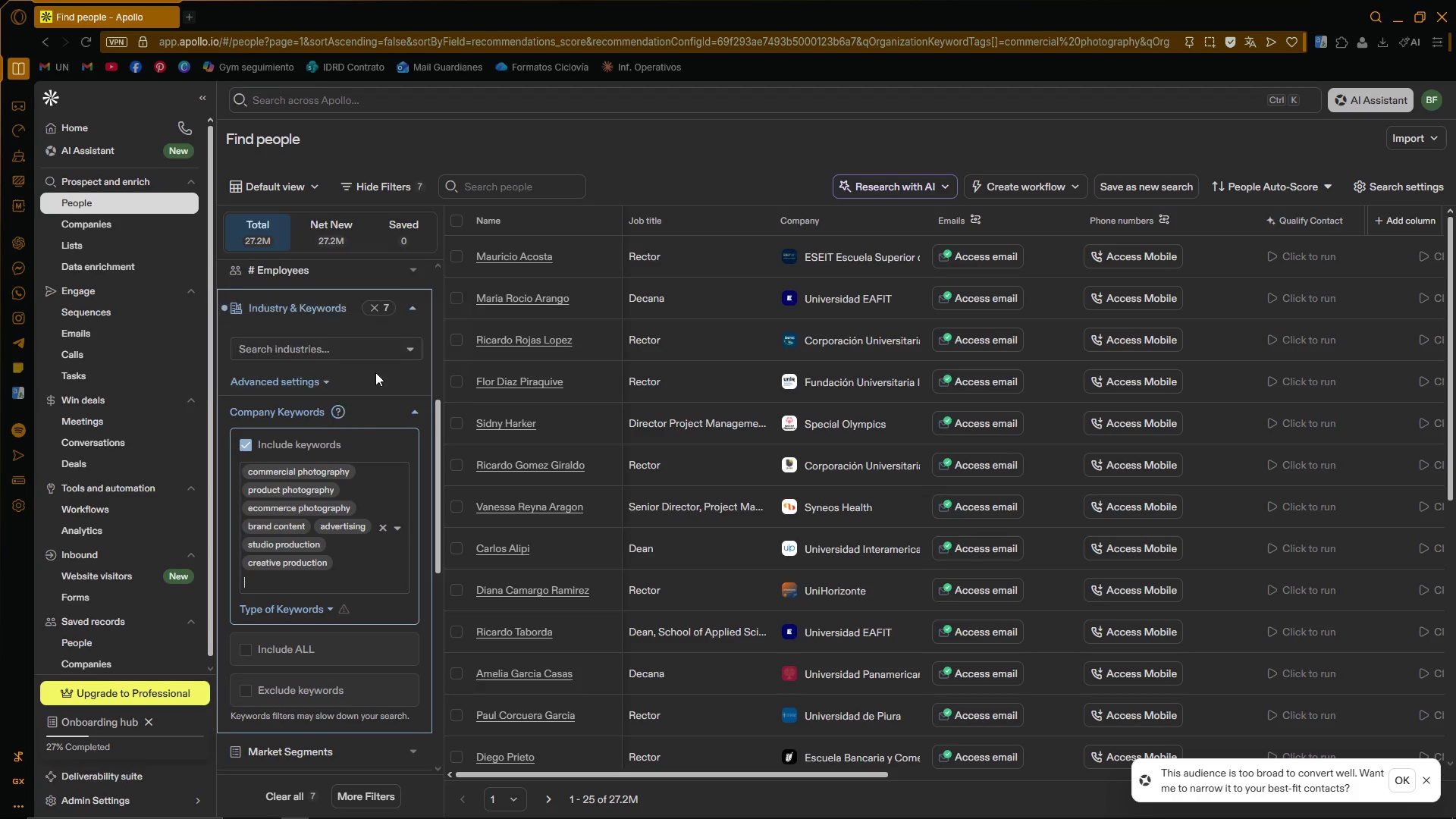 
left_click([410, 312])
 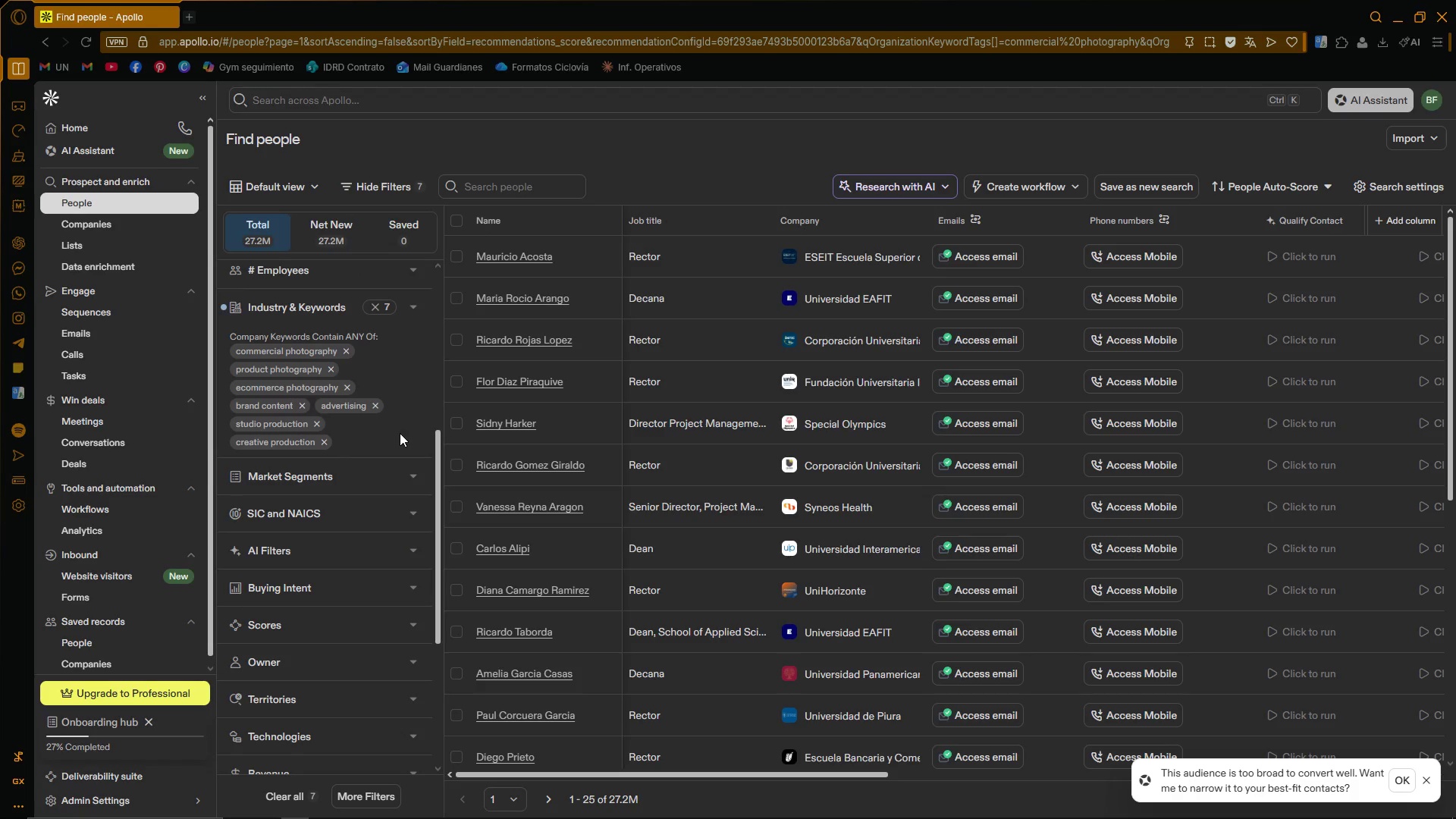 
scroll: coordinate [353, 479], scroll_direction: down, amount: 3.0
 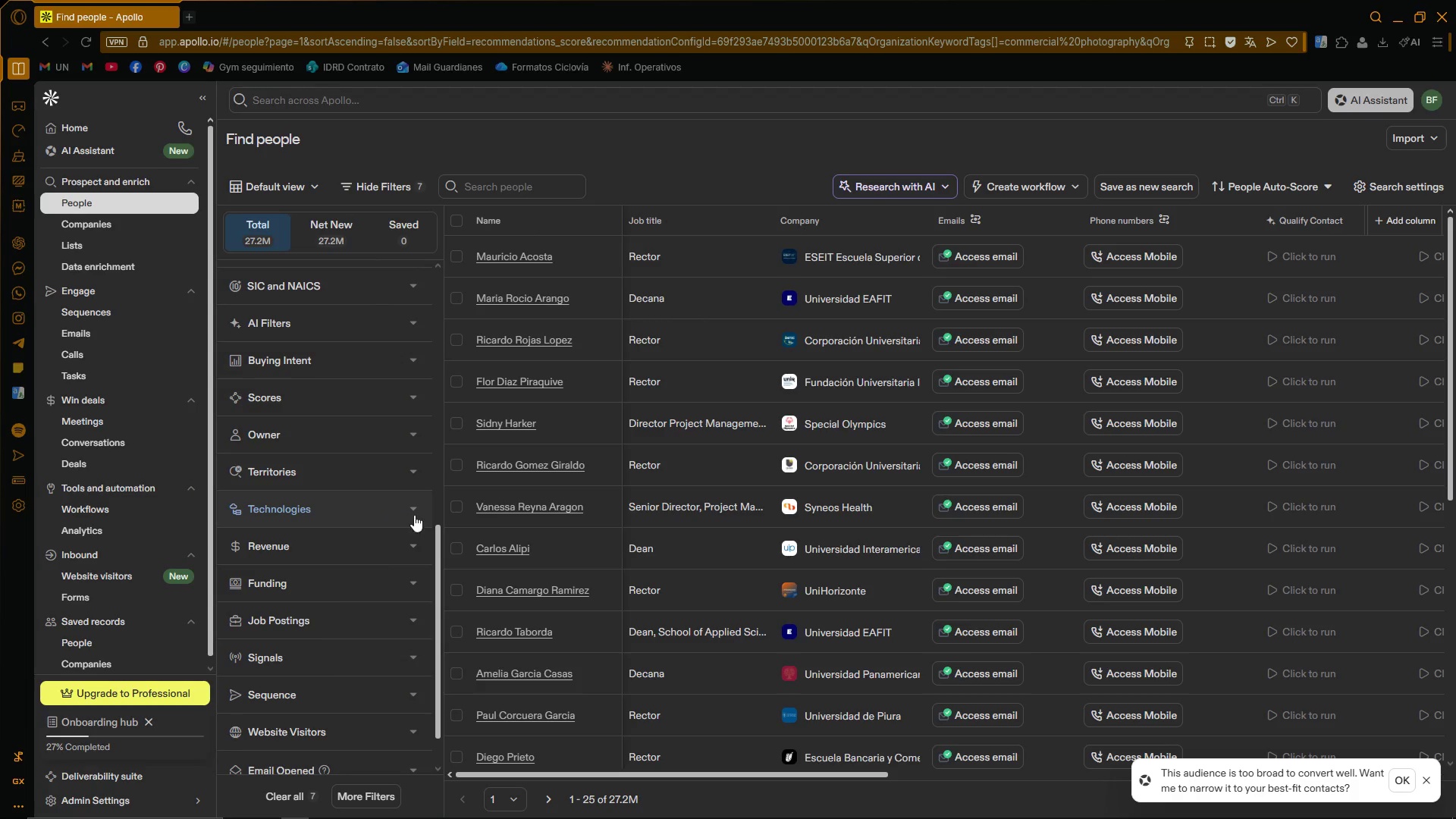 
left_click_drag(start_coordinate=[416, 511], to_coordinate=[412, 510])
 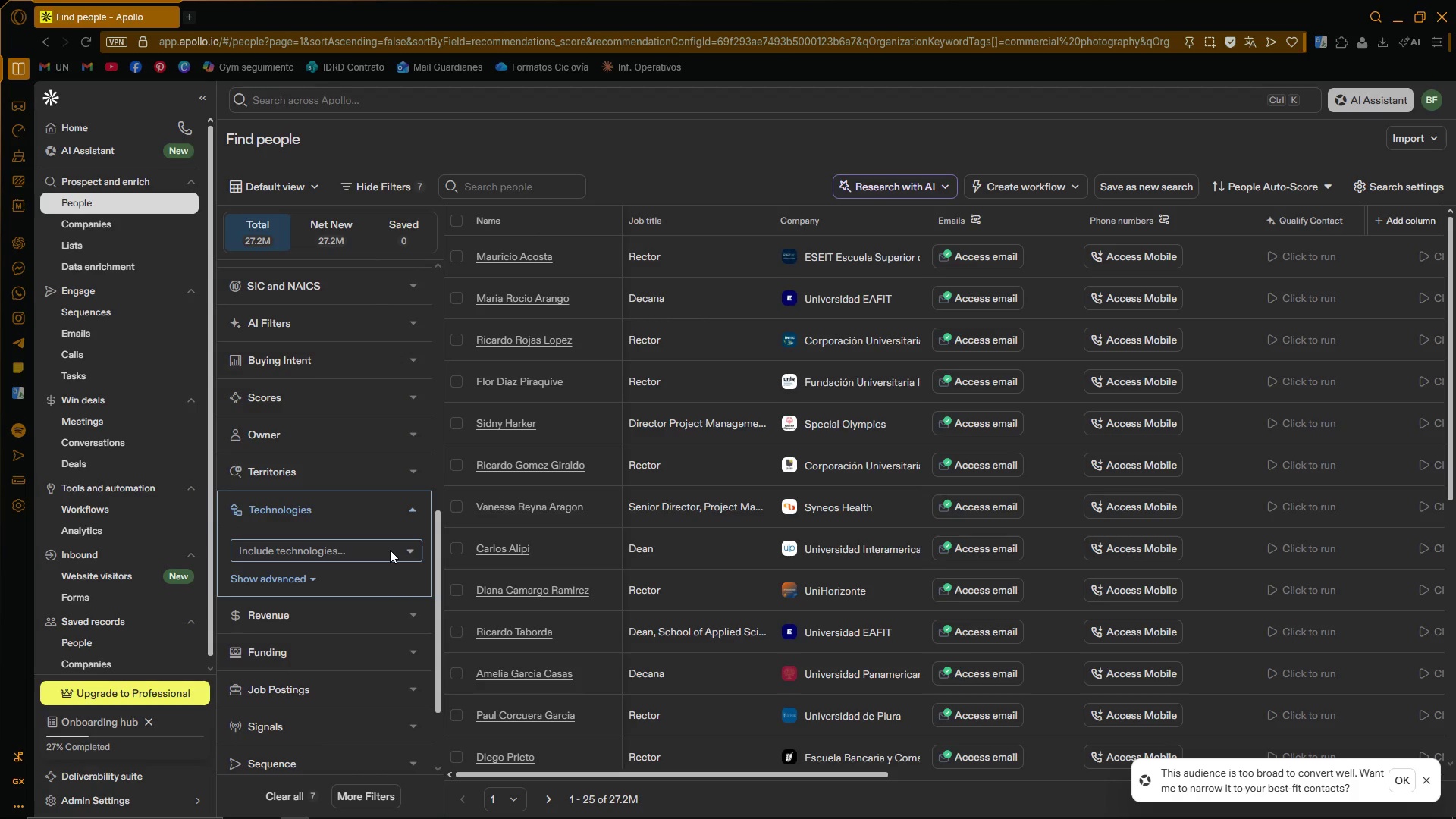 
wait(6.69)
 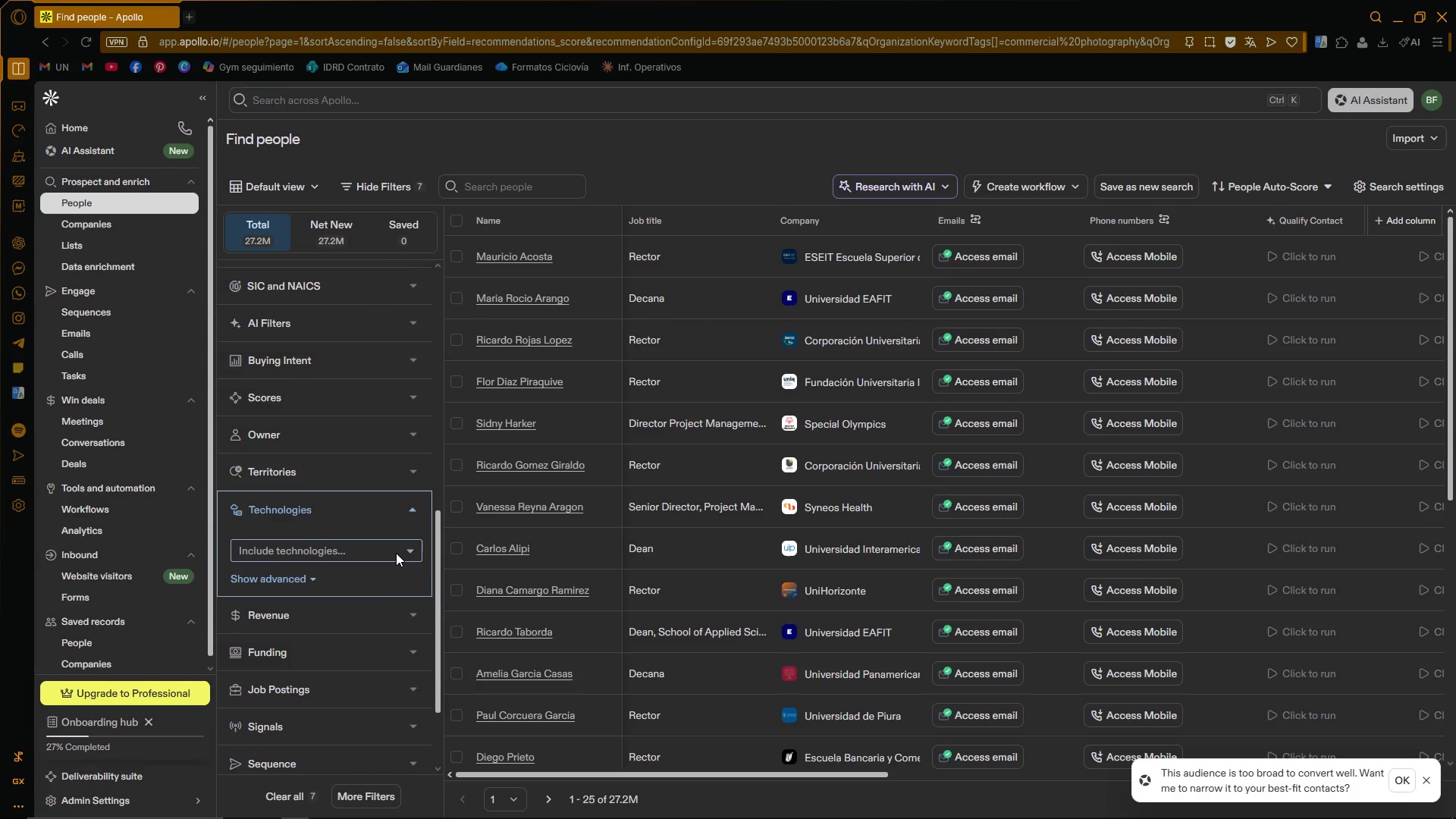 
left_click([345, 815])